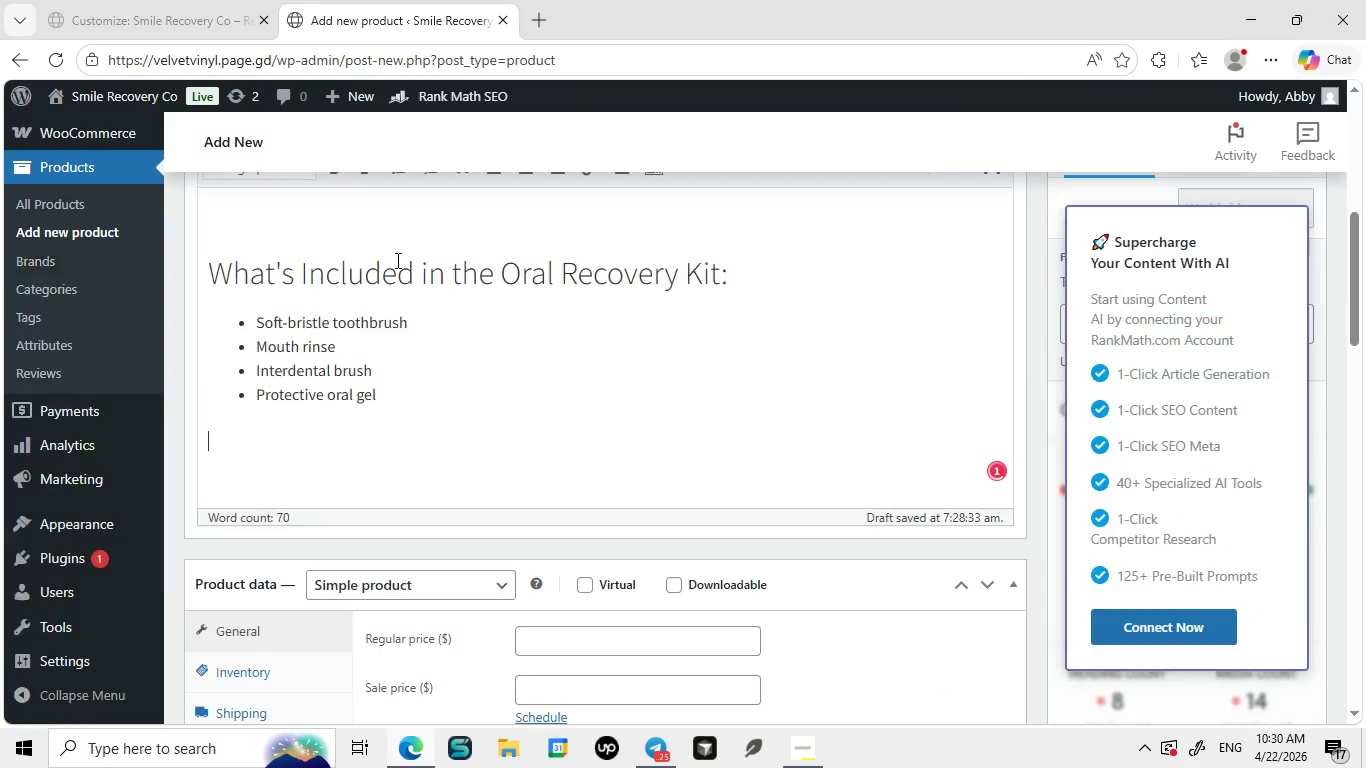 
left_click([395, 214])
 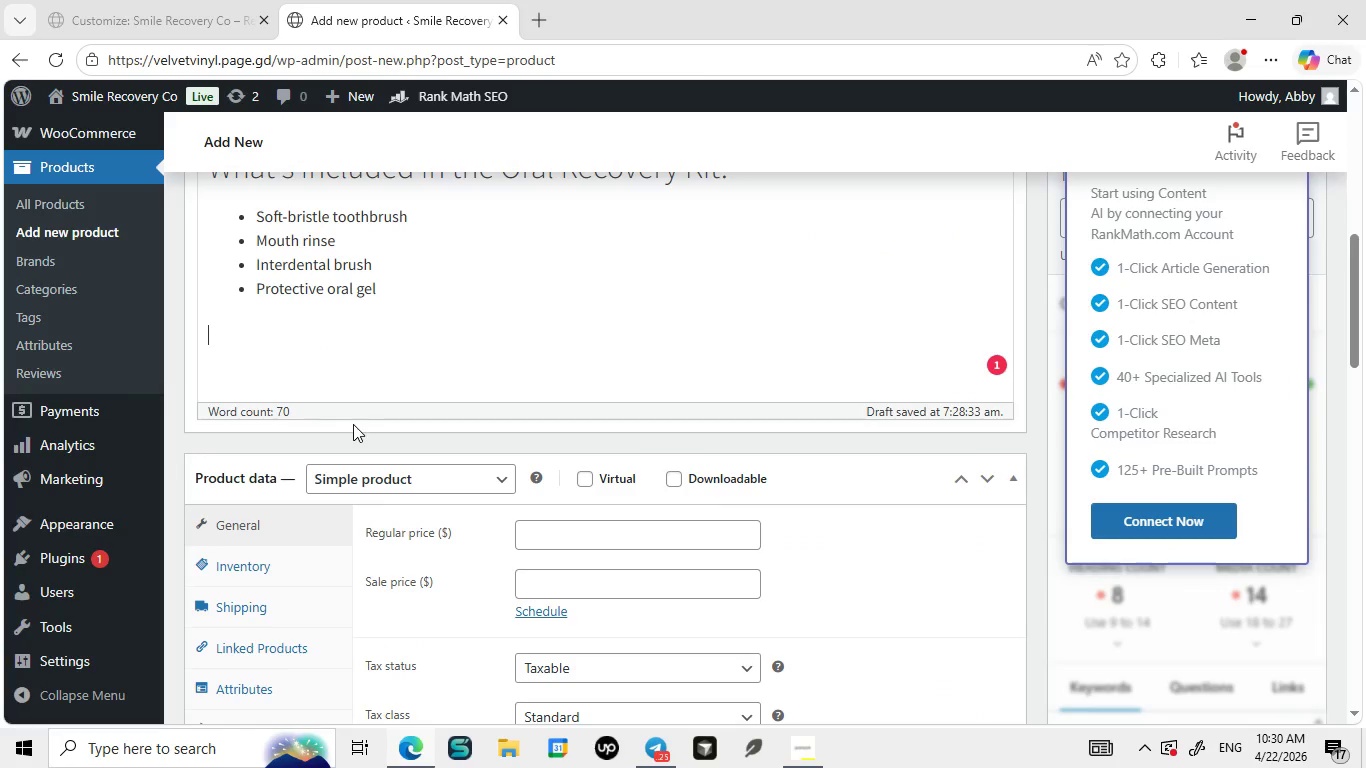 
type(Keep your smile clean, fresh, and healthy everyday.)
 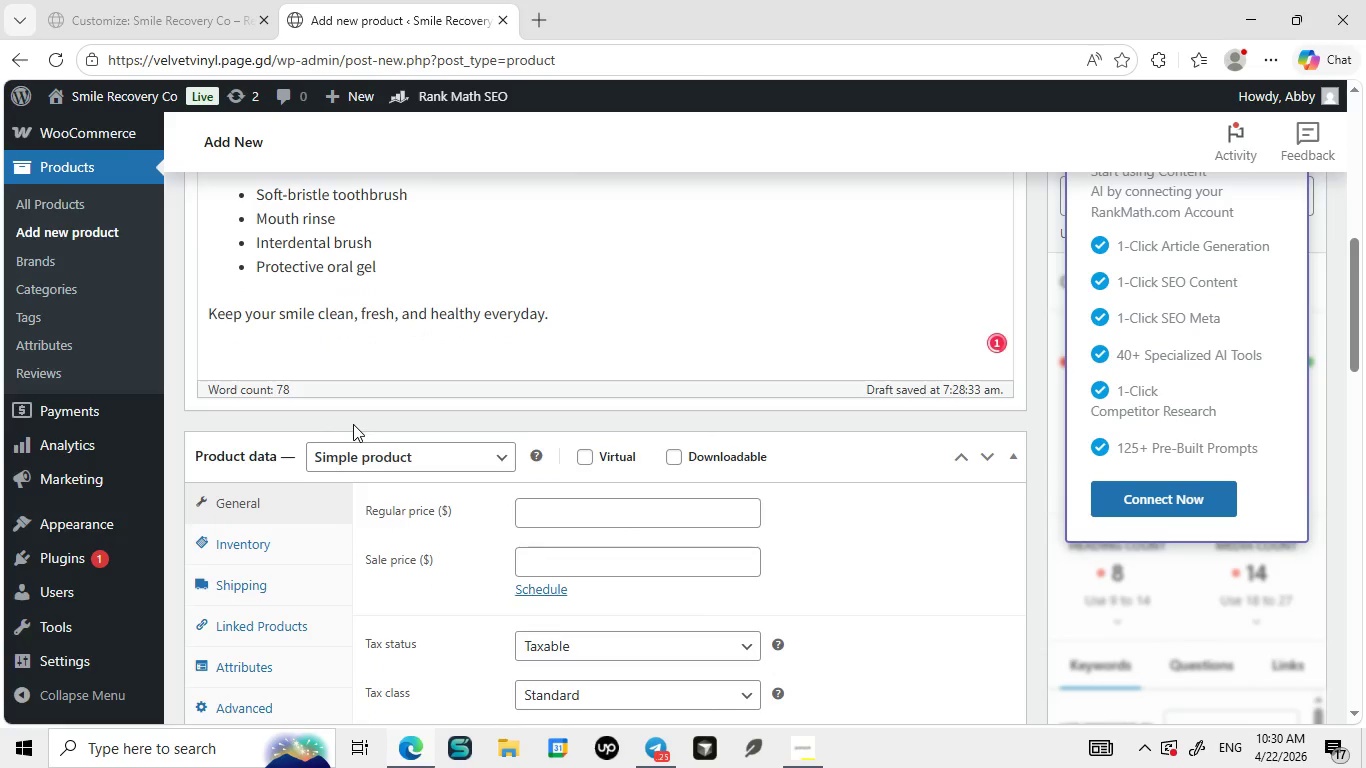 
key(Enter)
 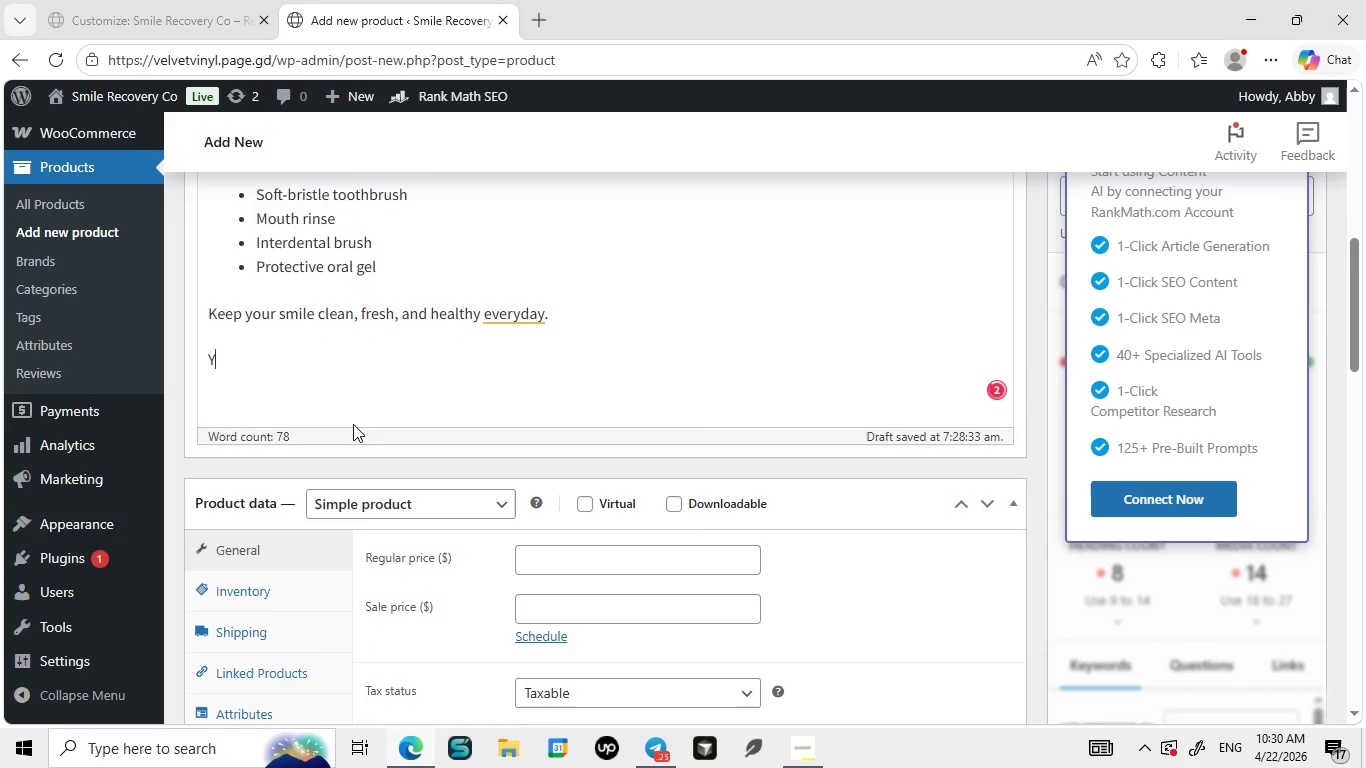 
type(You may also like our )
 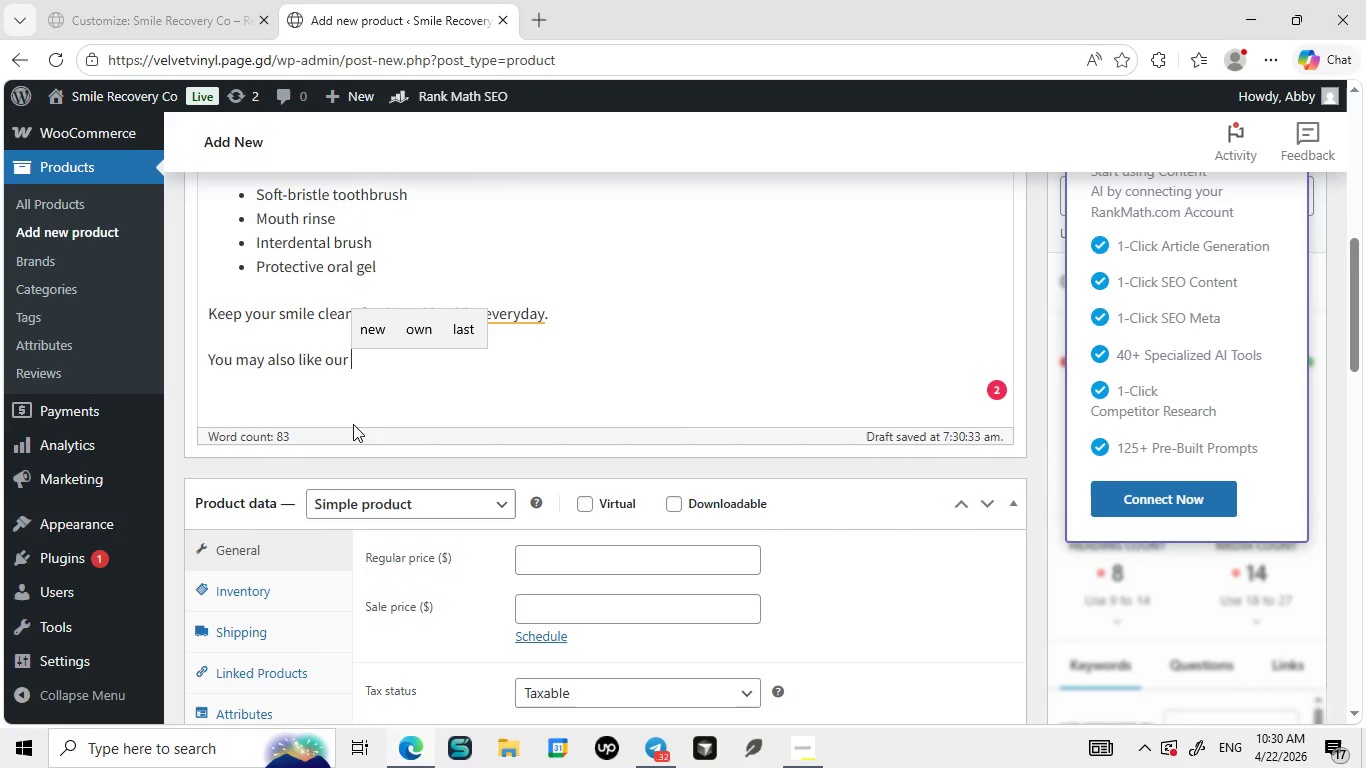 
wait(22.84)
 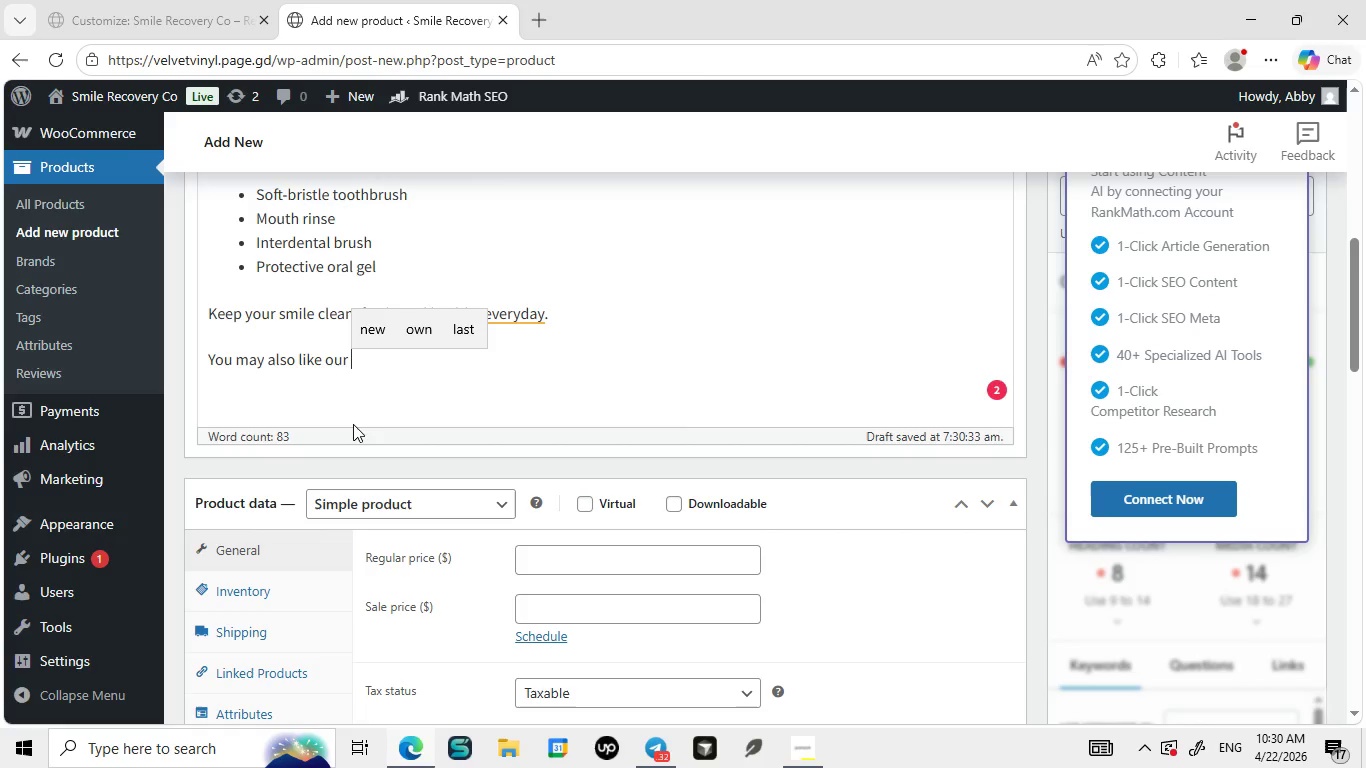 
type( whitening)
 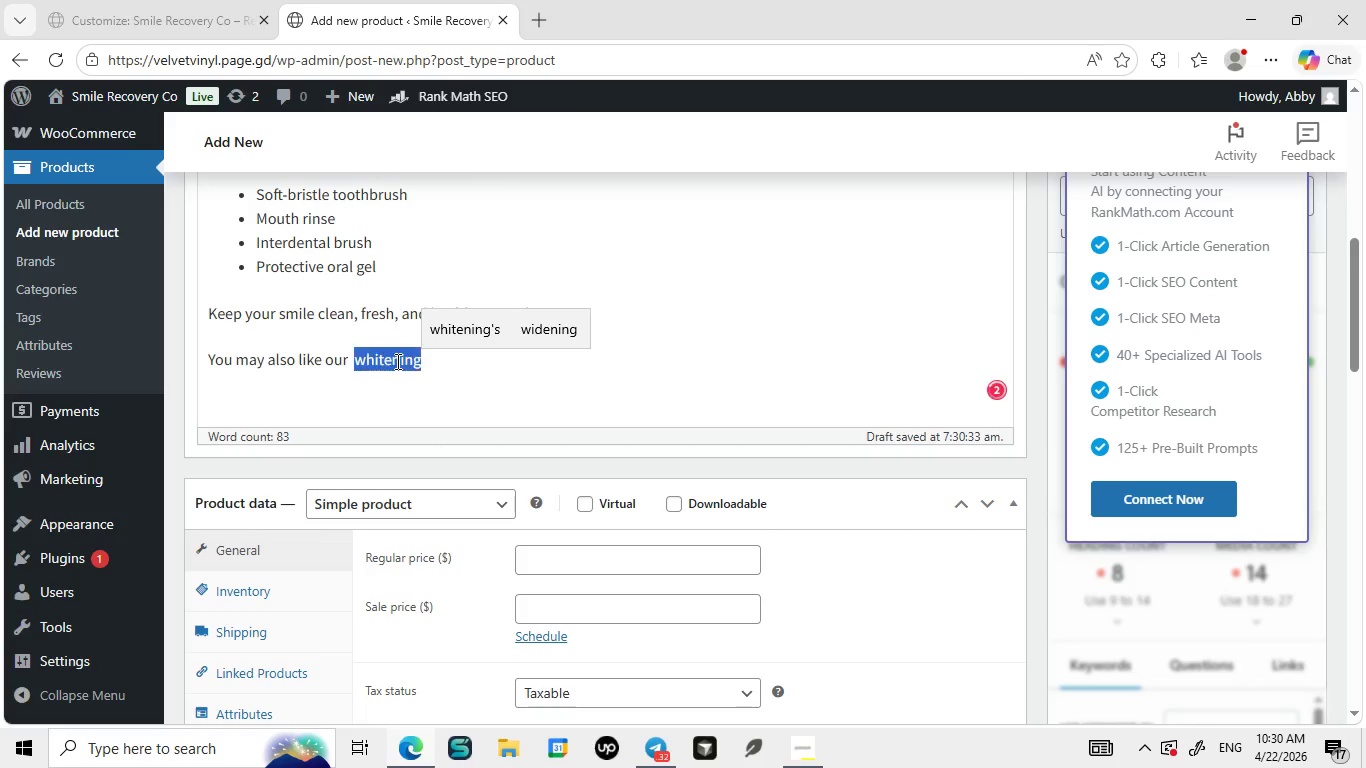 
double_click([396, 361])
 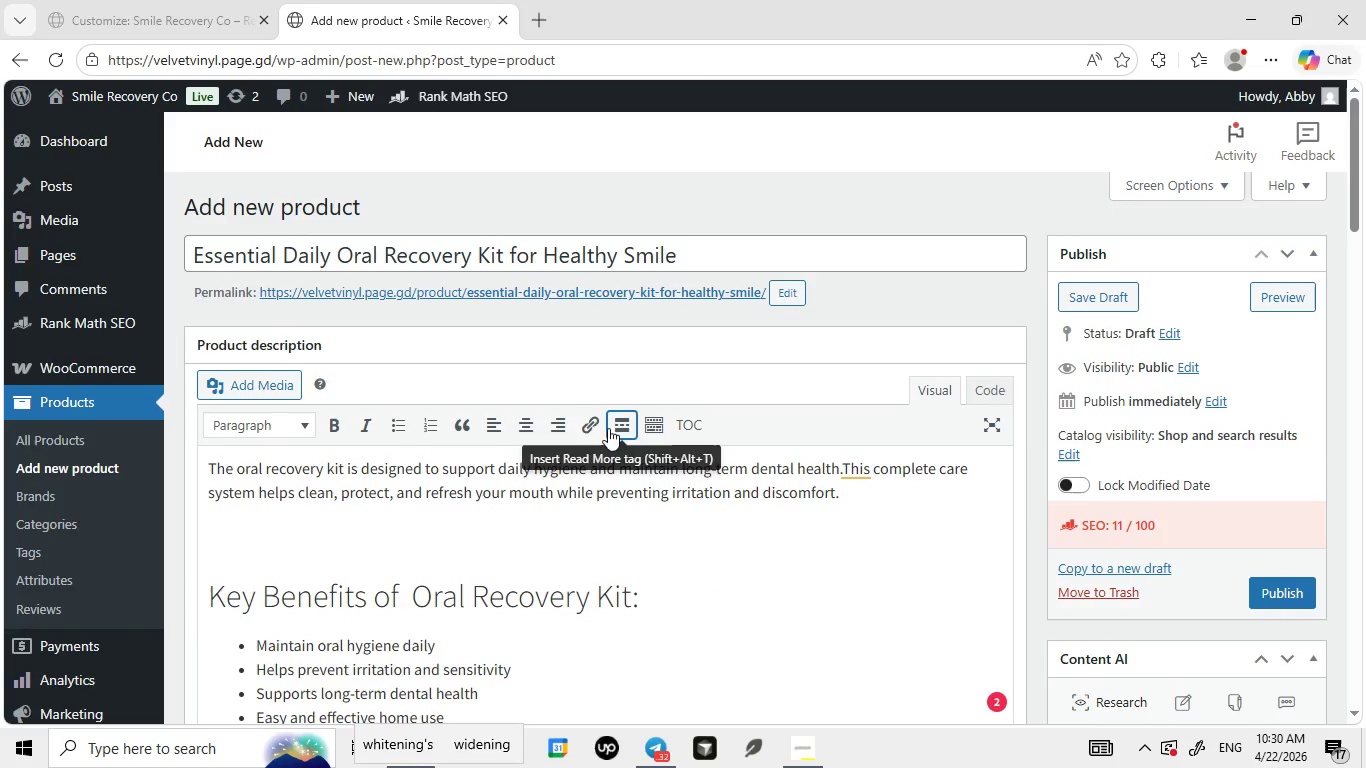 
left_click([595, 424])
 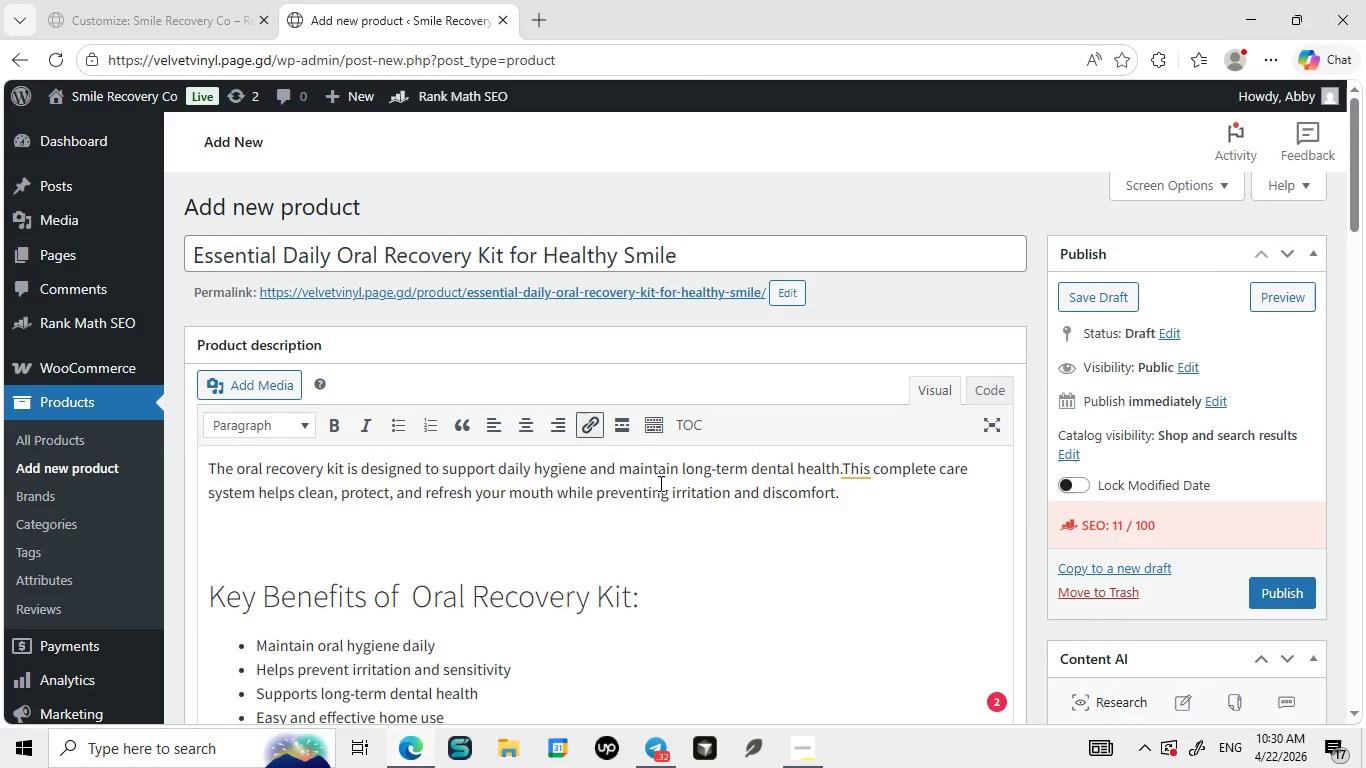 
mouse_move([640, 501])
 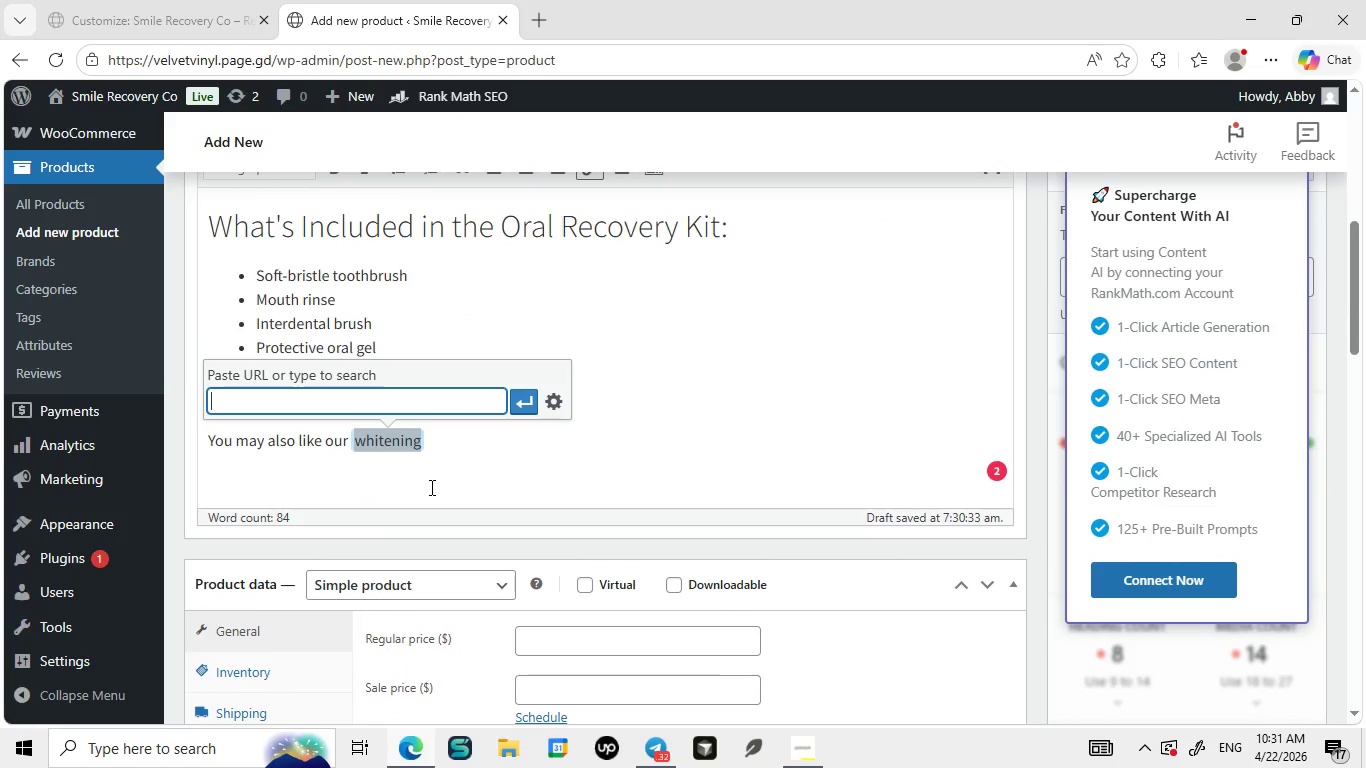 
type(Whitening)
 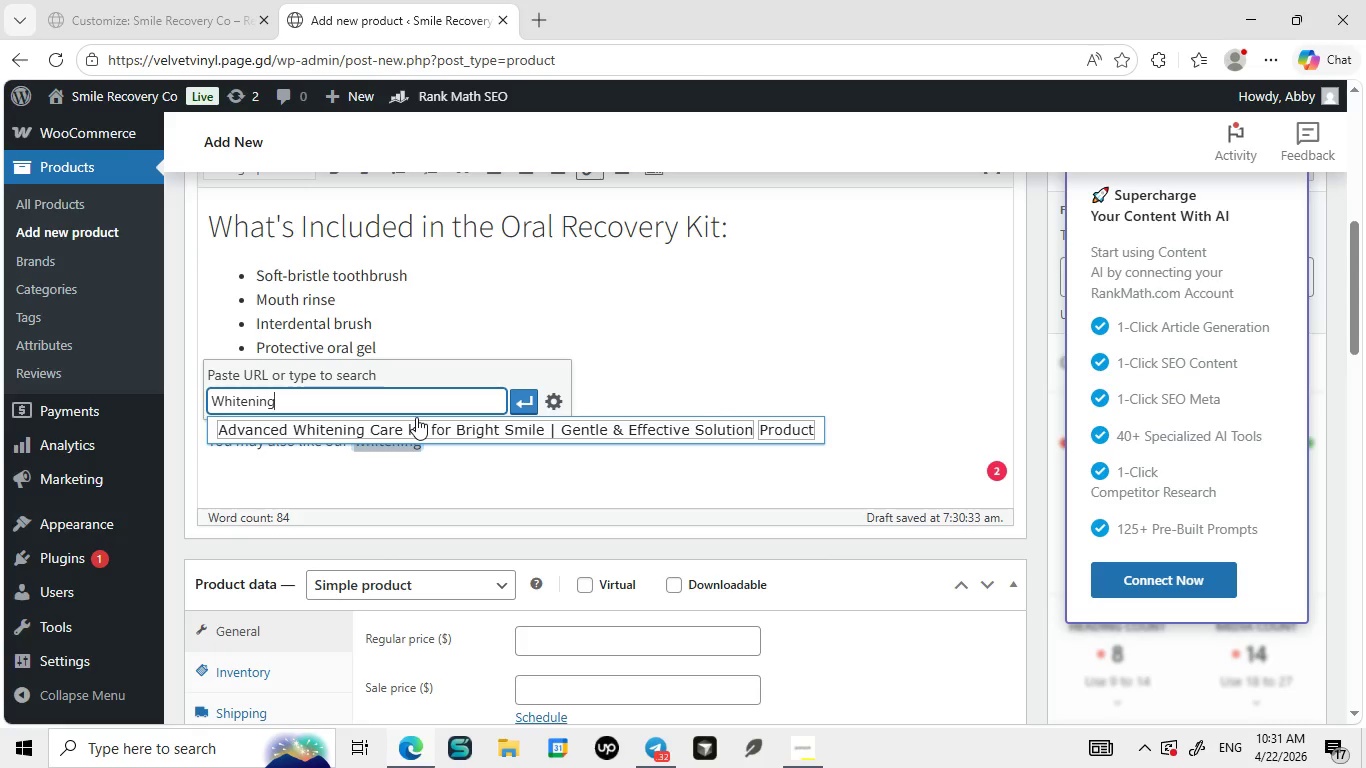 
left_click([404, 421])
 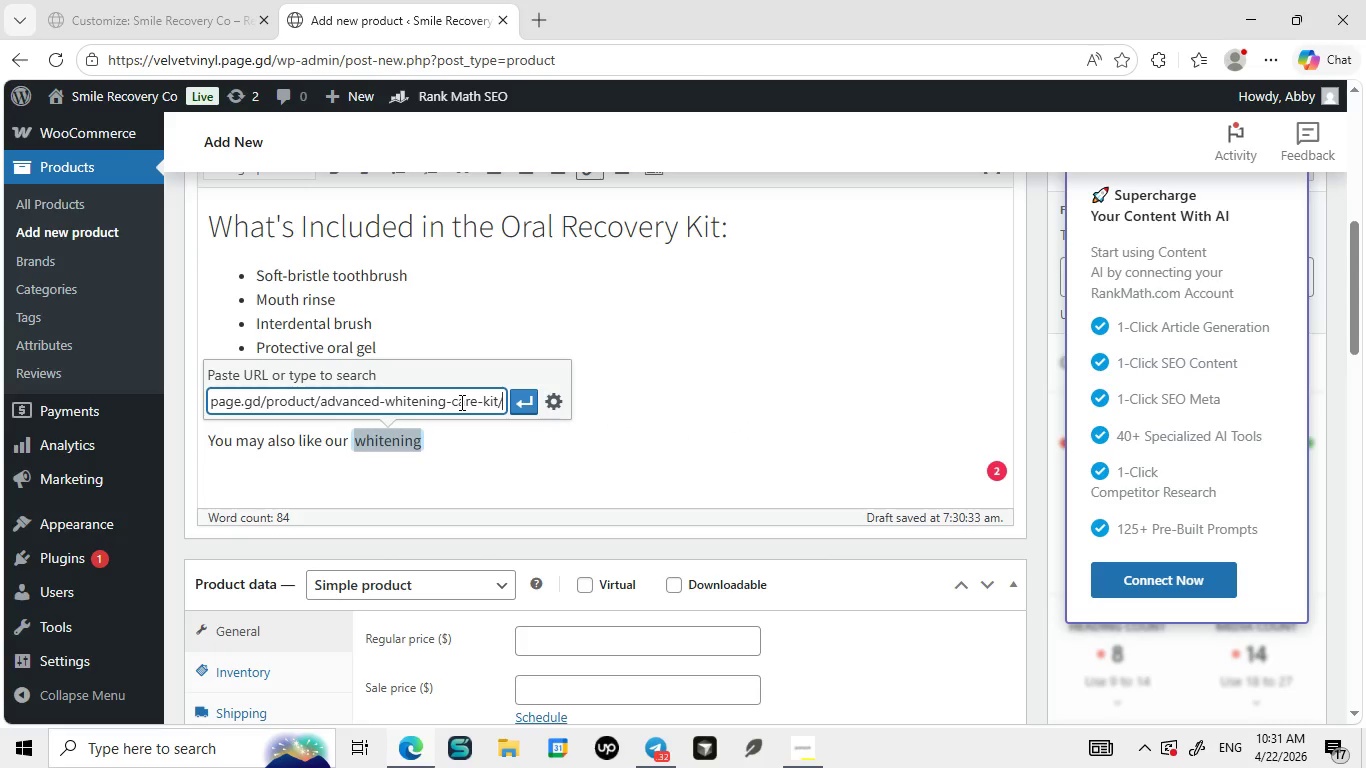 
wait(5.95)
 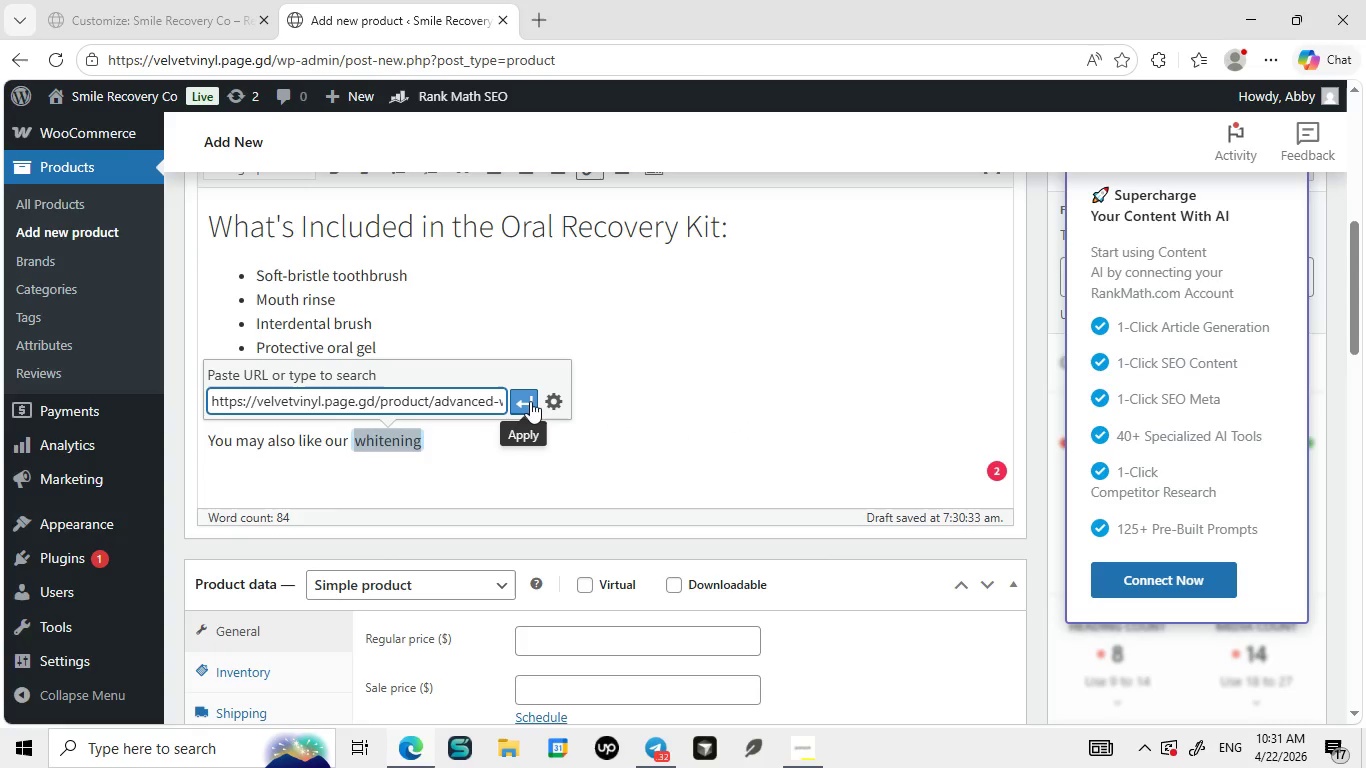 
left_click([533, 403])
 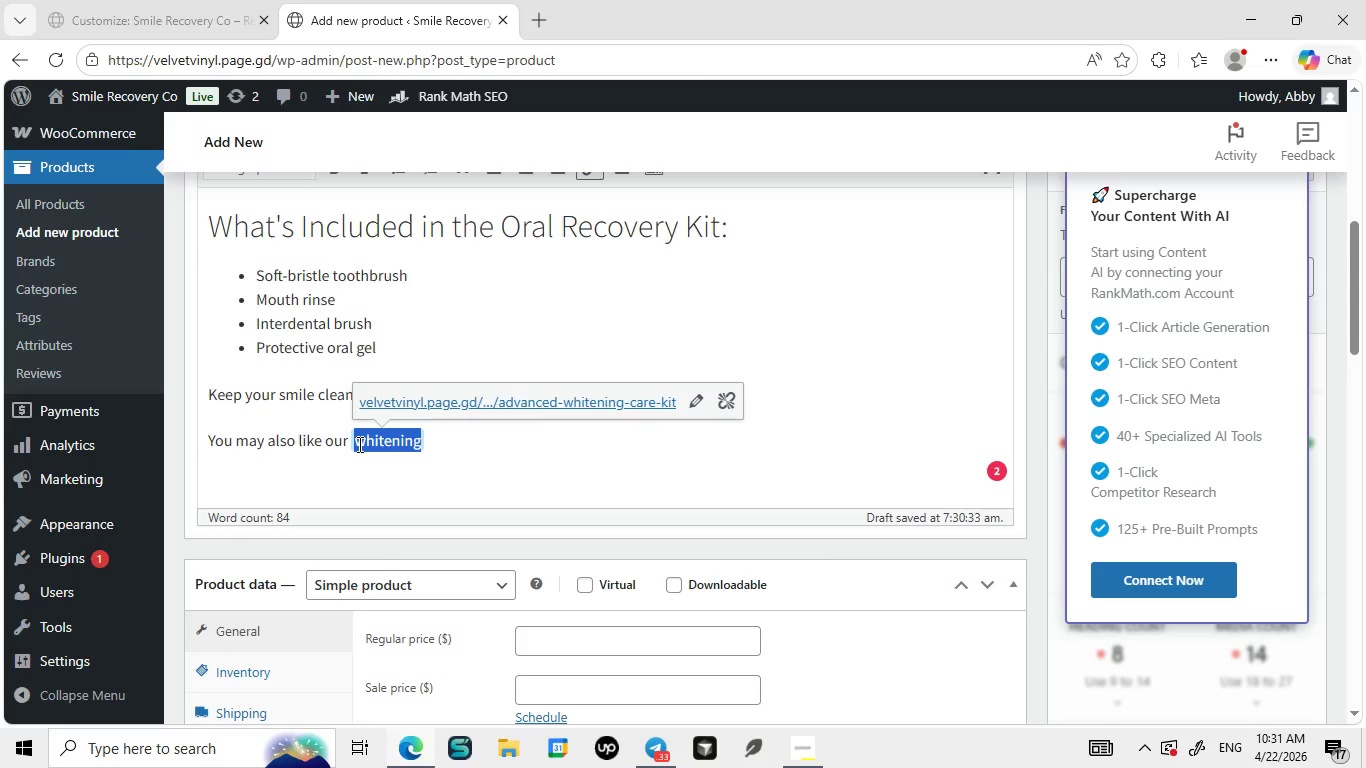 
left_click([358, 444])
 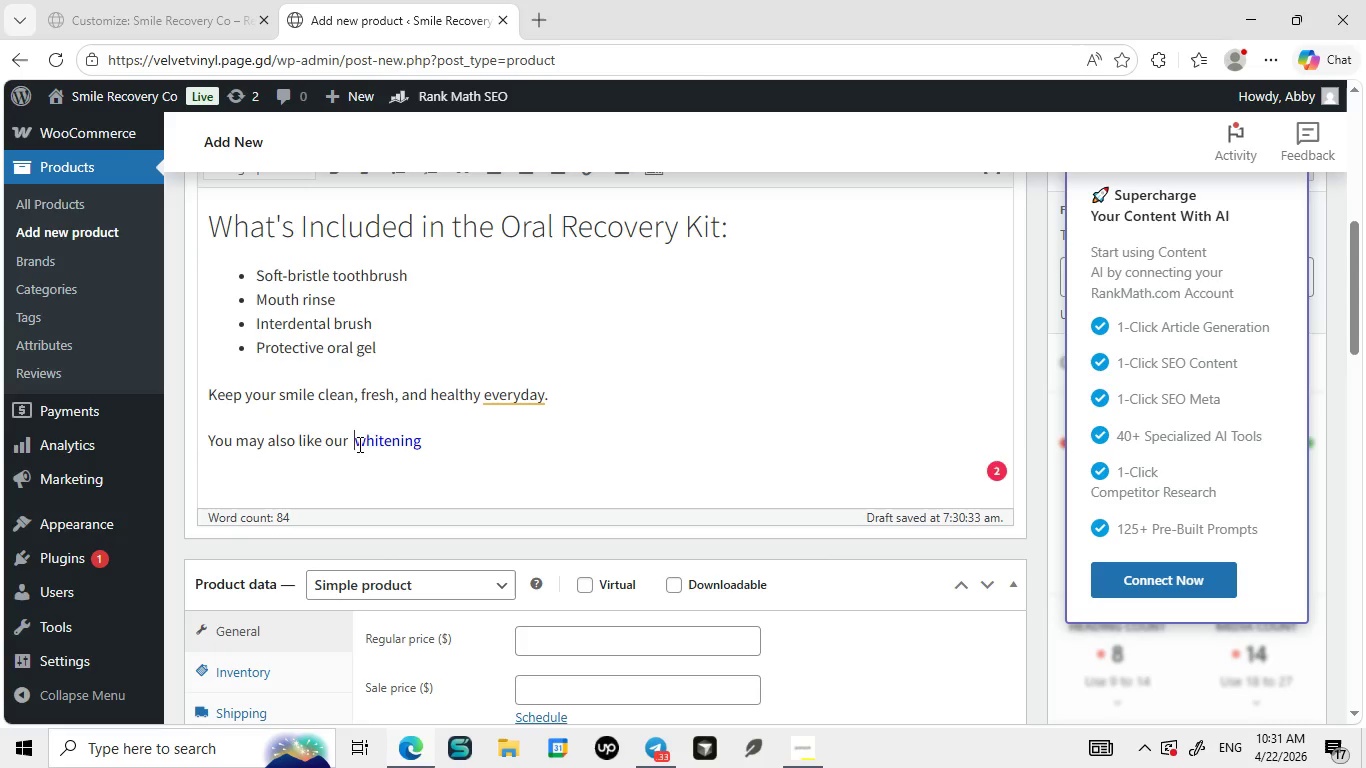 
type(Advanced )
 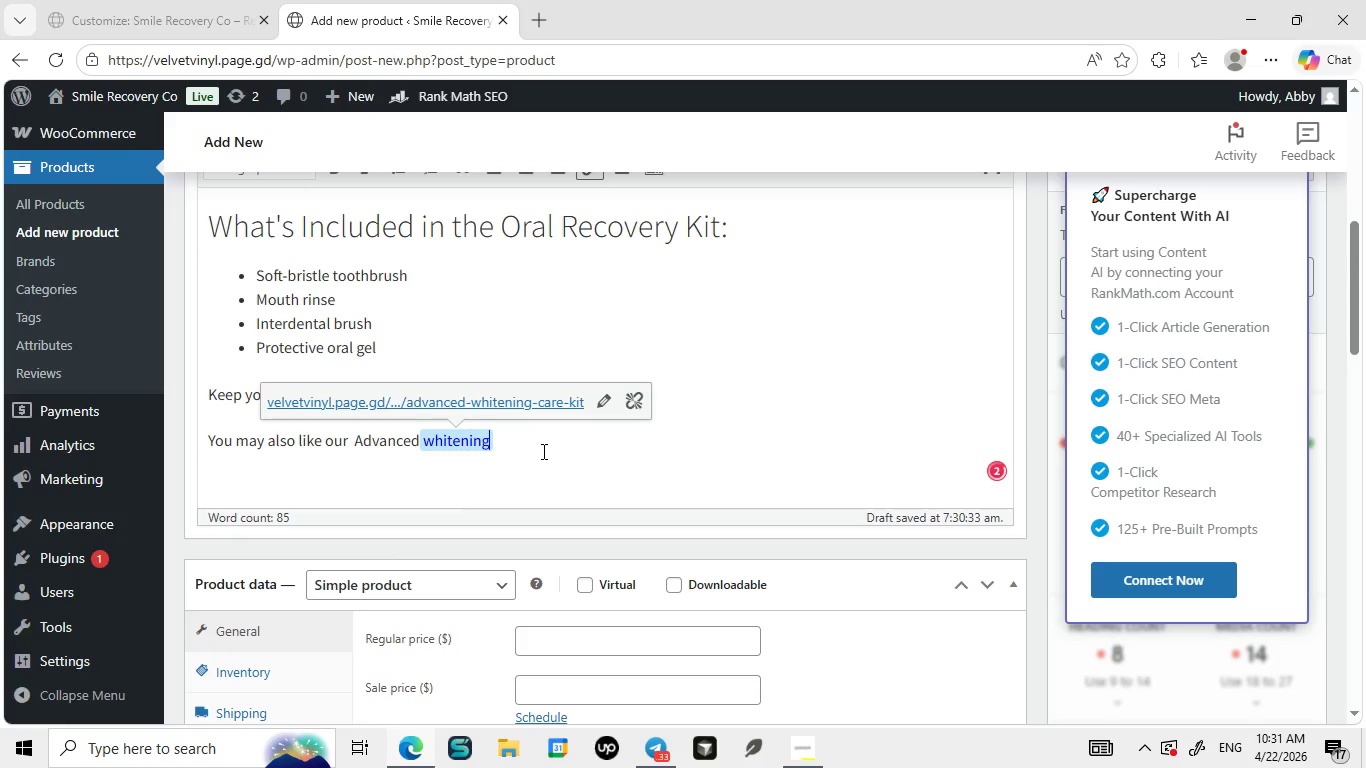 
left_click([542, 451])
 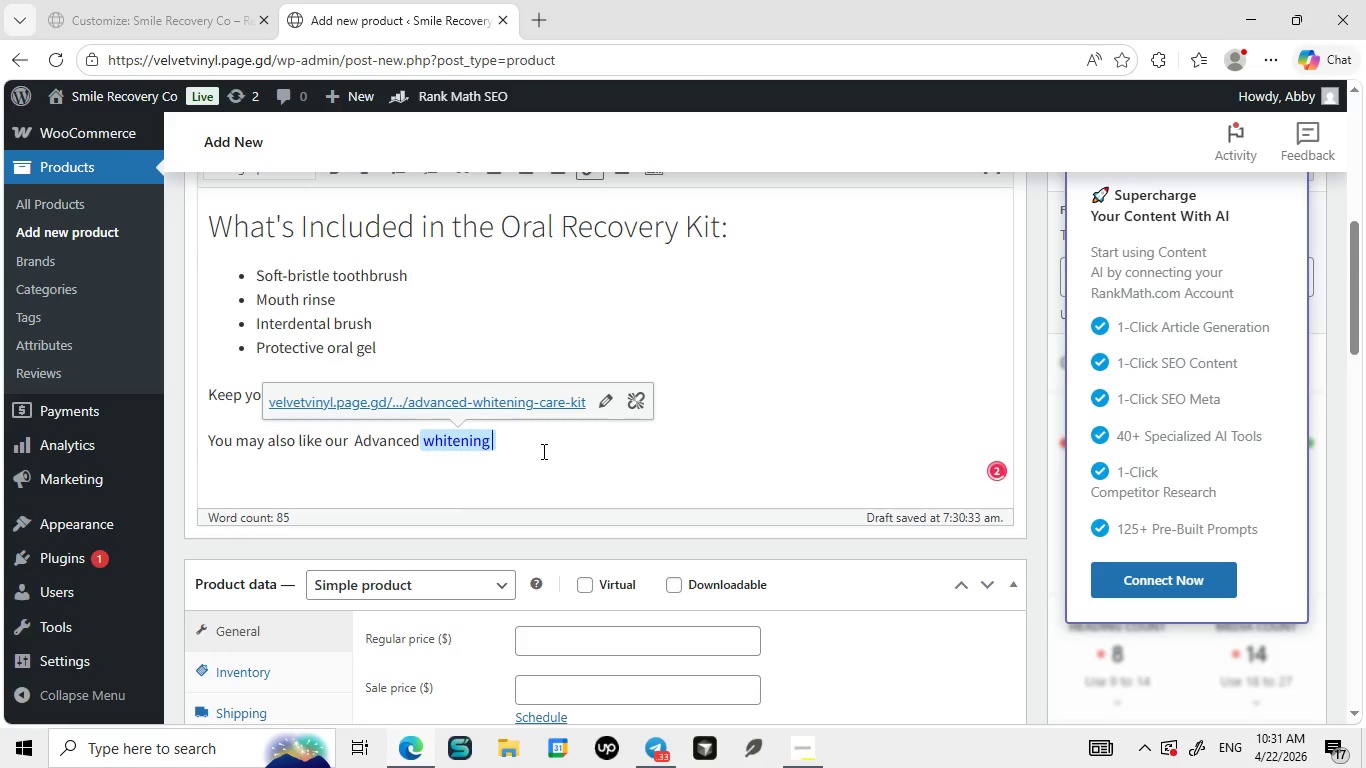 
type( care unit)
 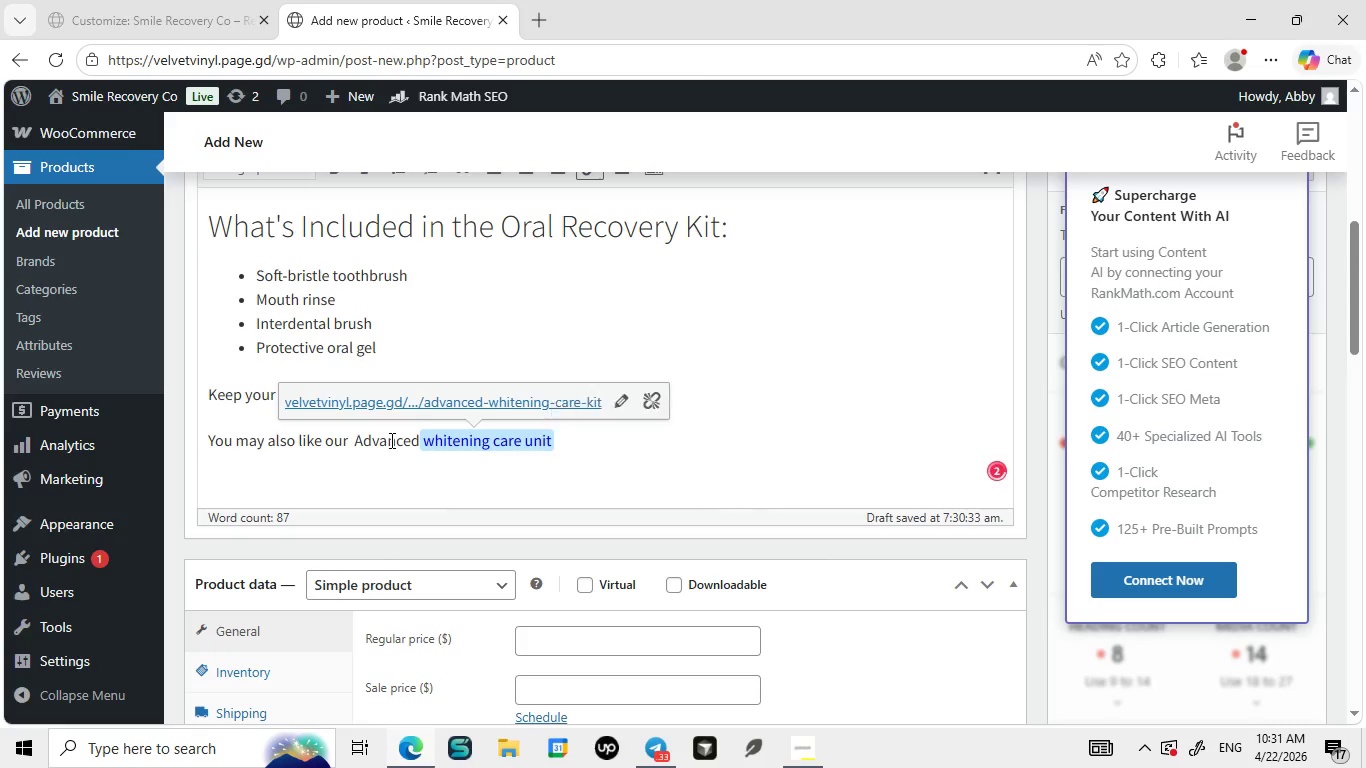 
double_click([390, 440])
 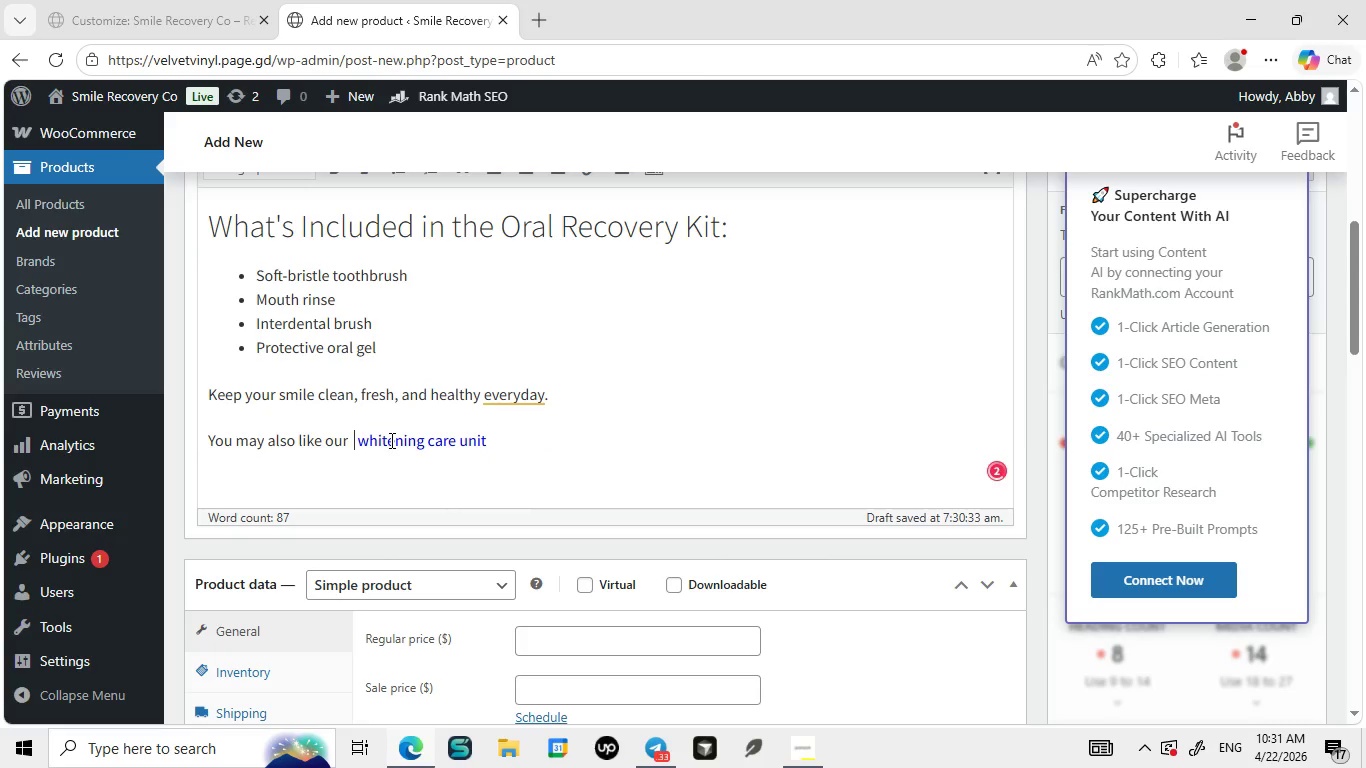 
key(Backspace)
 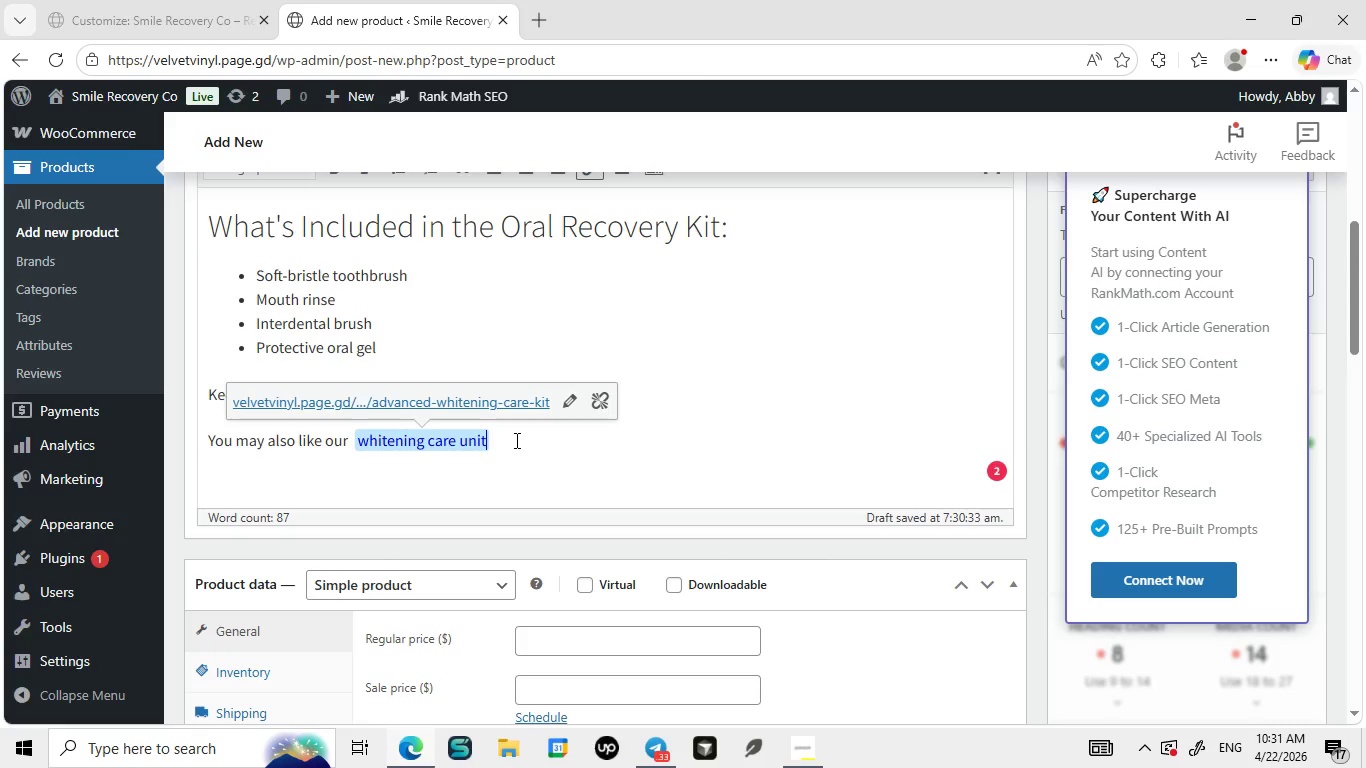 
left_click([515, 440])
 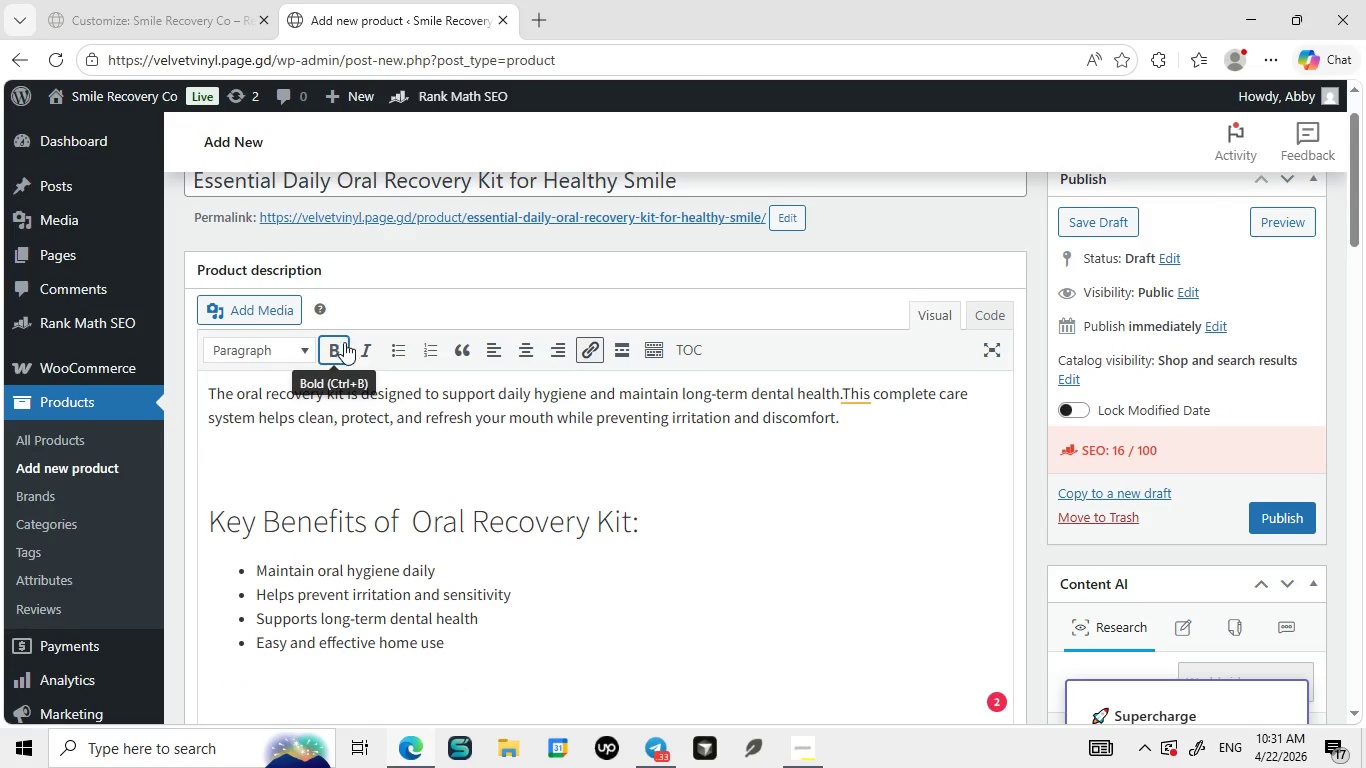 
left_click([337, 347])
 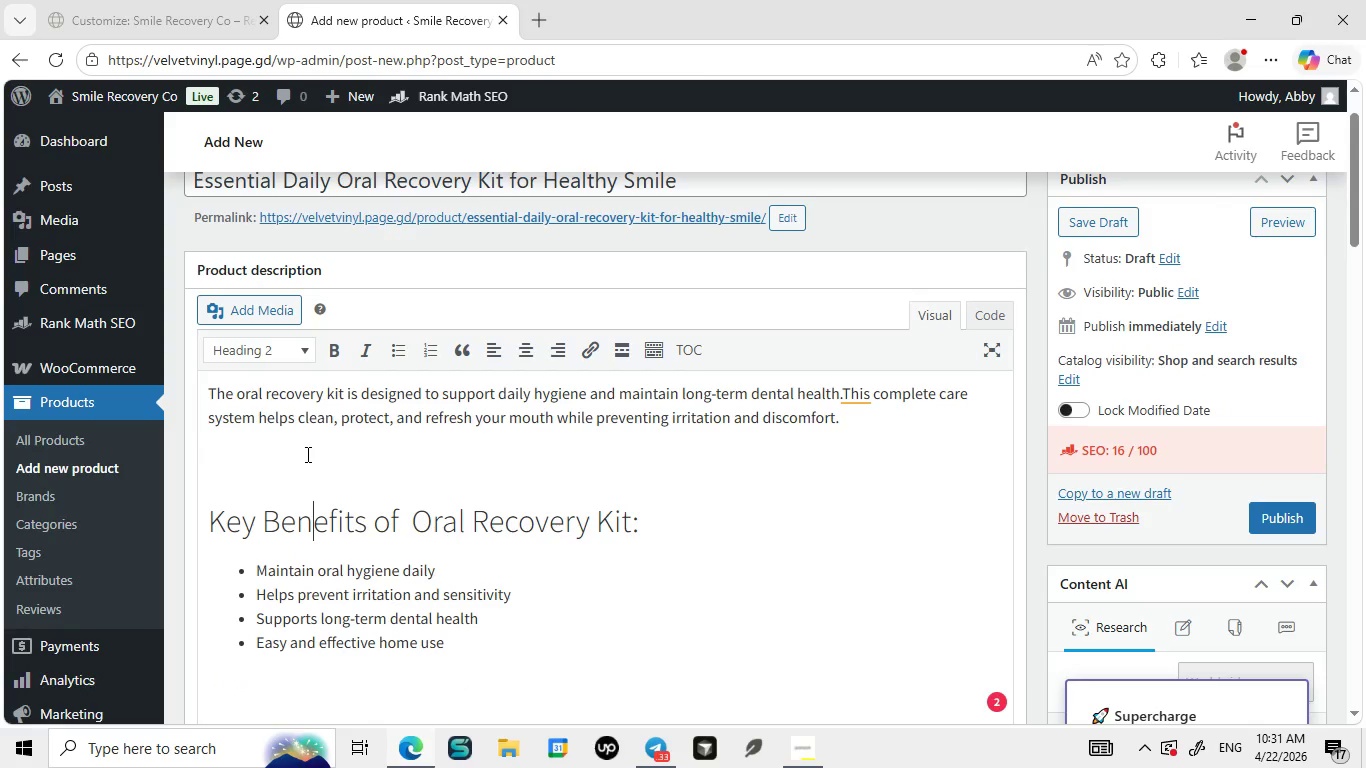 
left_click([306, 454])
 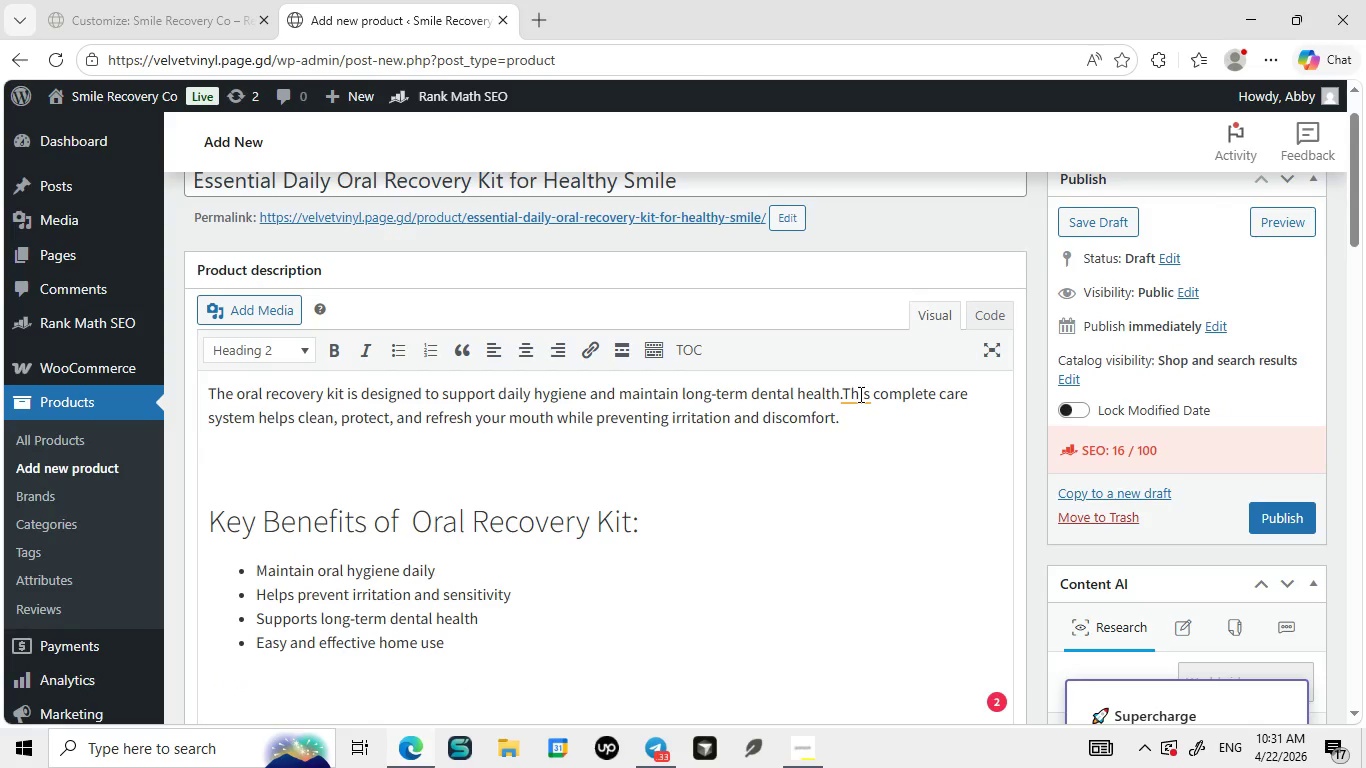 
left_click([859, 394])
 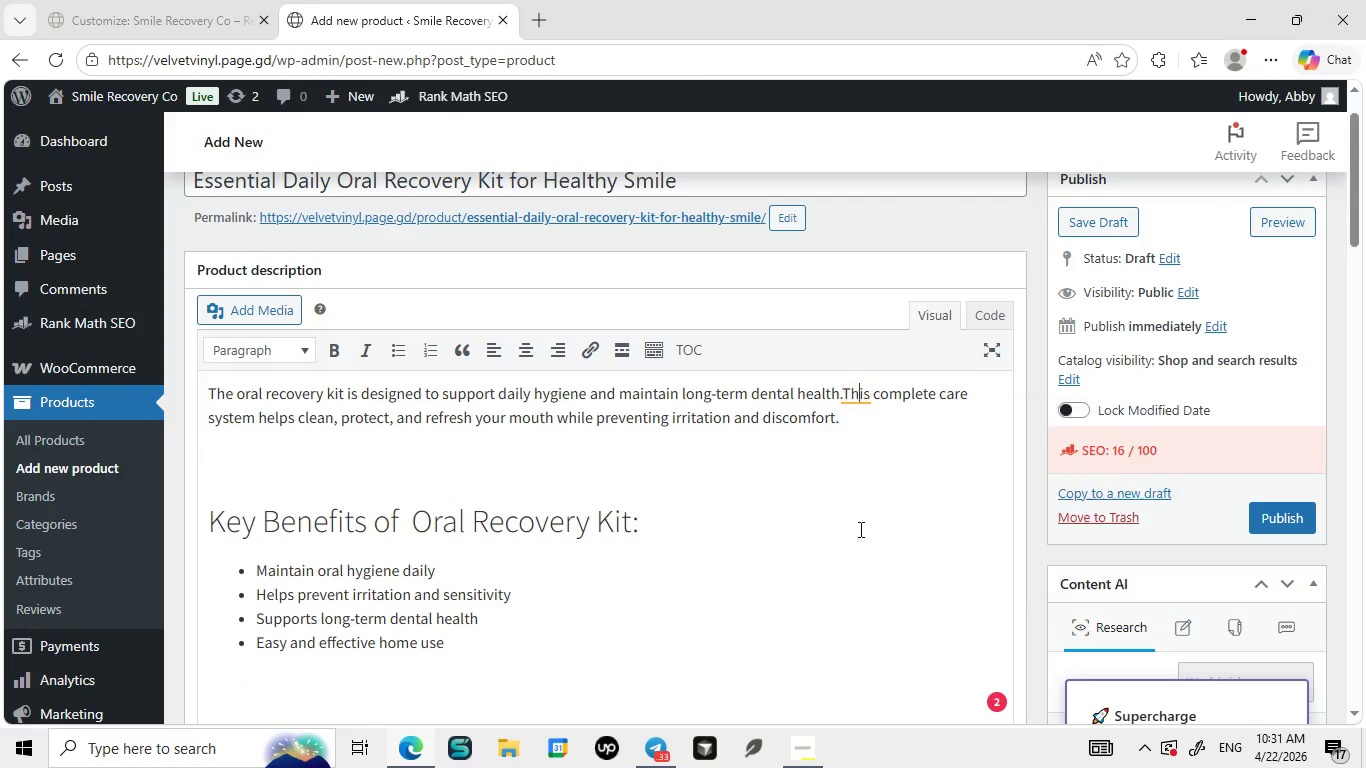 
left_click([859, 529])
 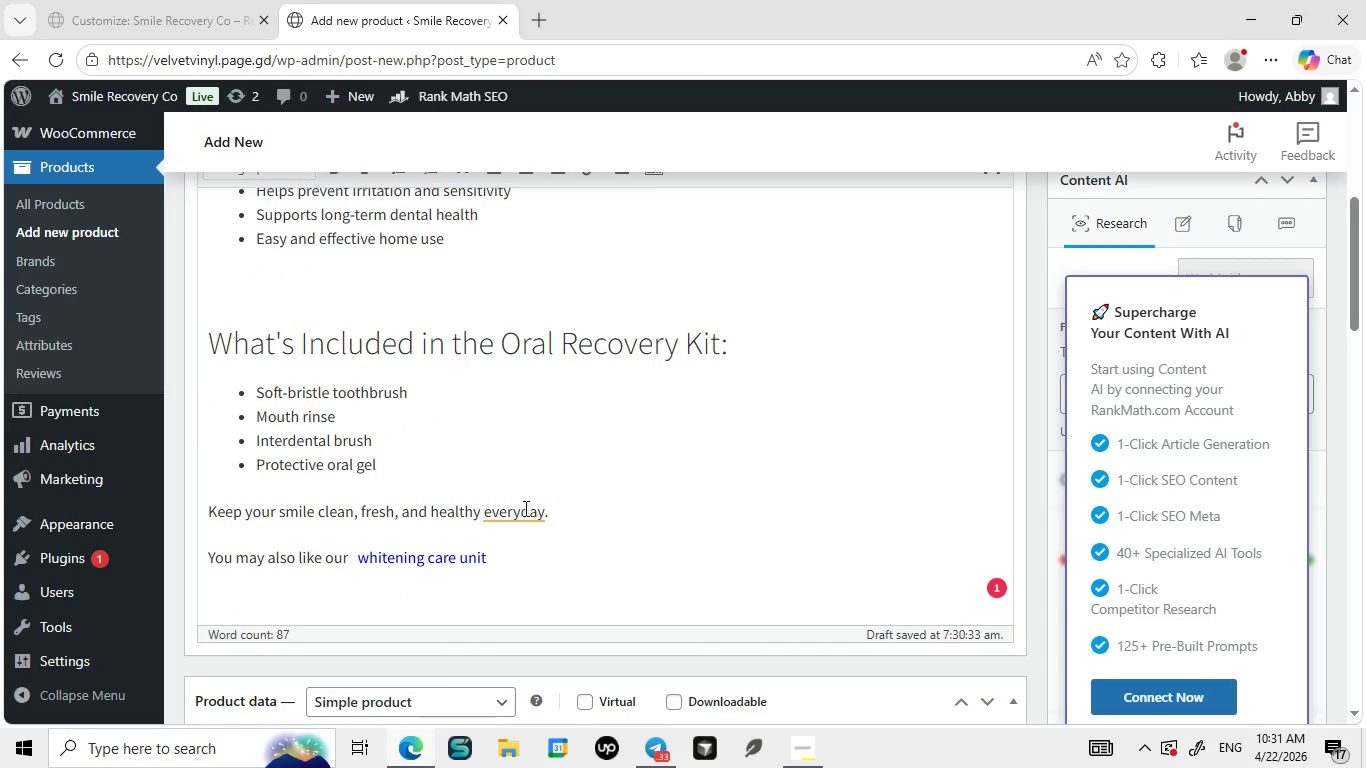 
left_click([524, 508])
 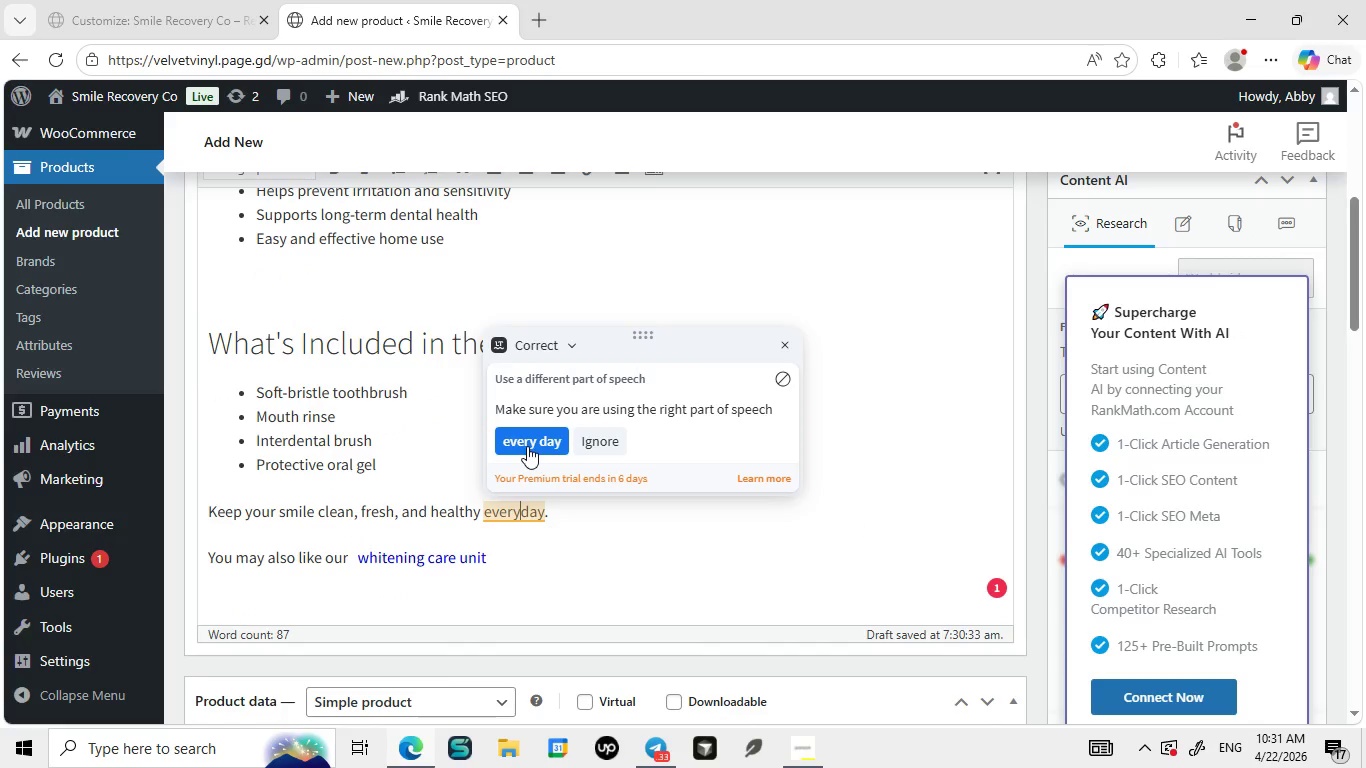 
left_click([527, 446])
 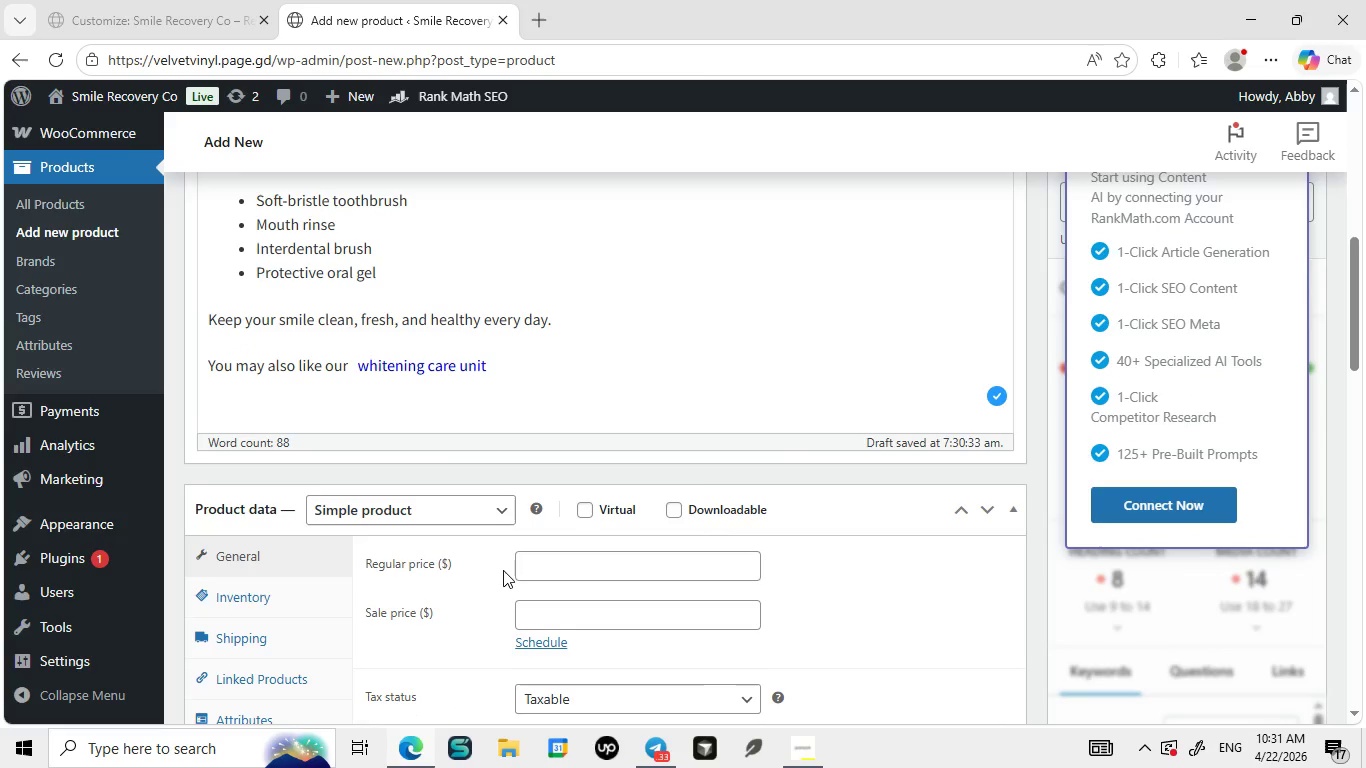 
wait(6.92)
 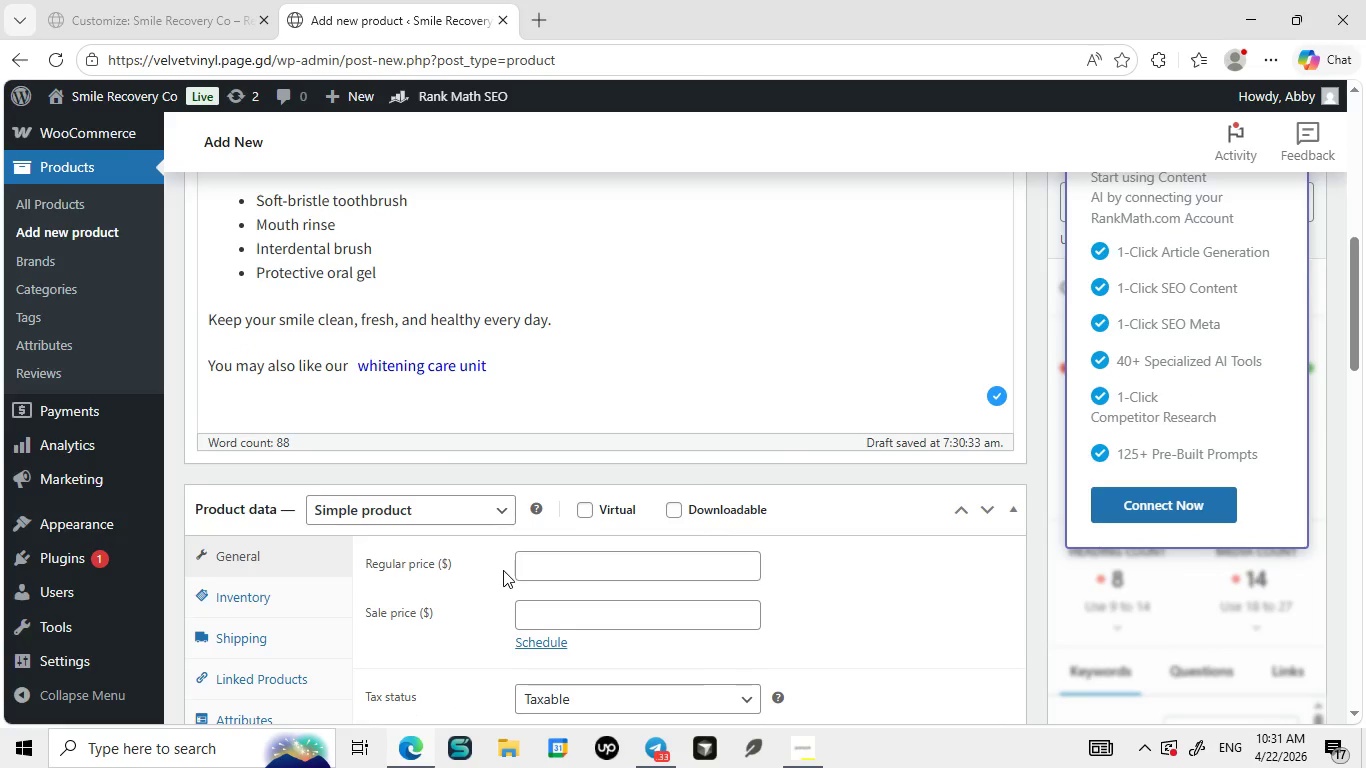 
left_click([453, 500])
 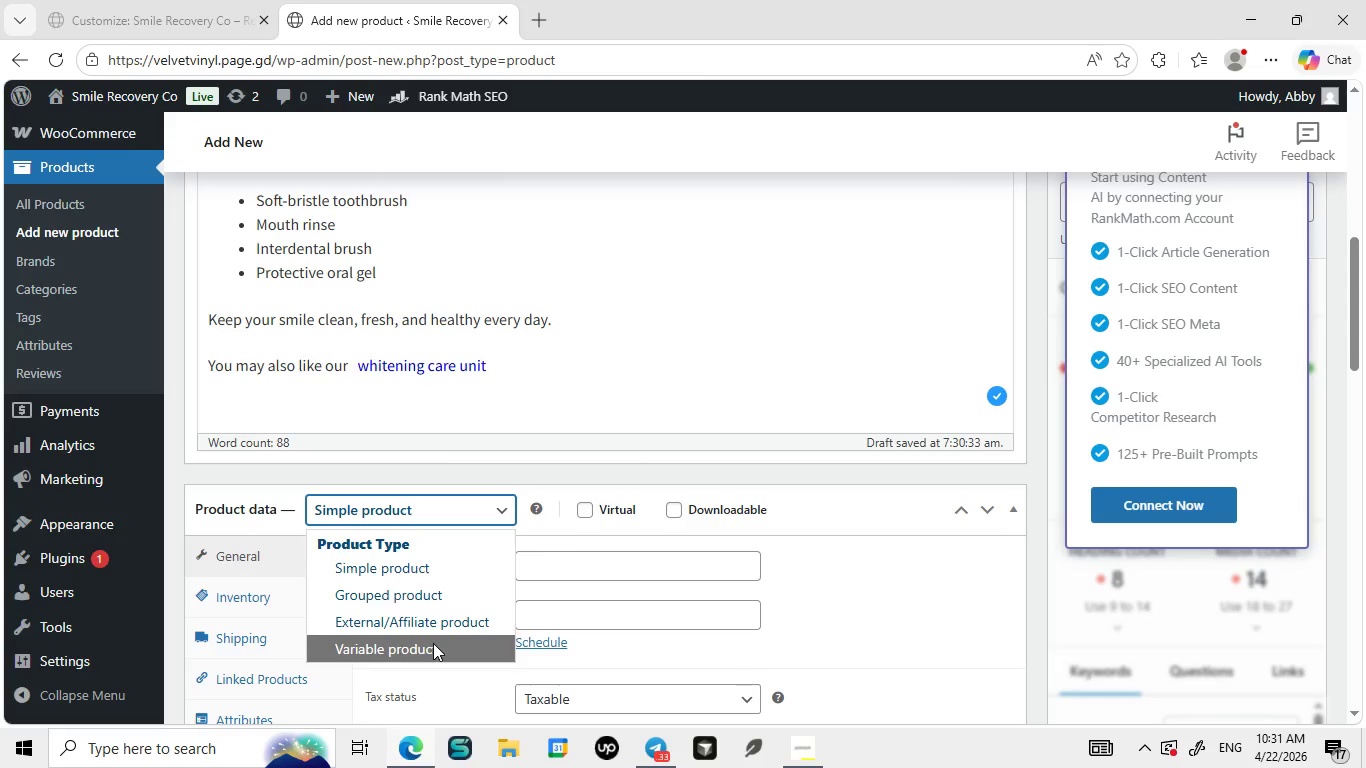 
left_click([433, 643])
 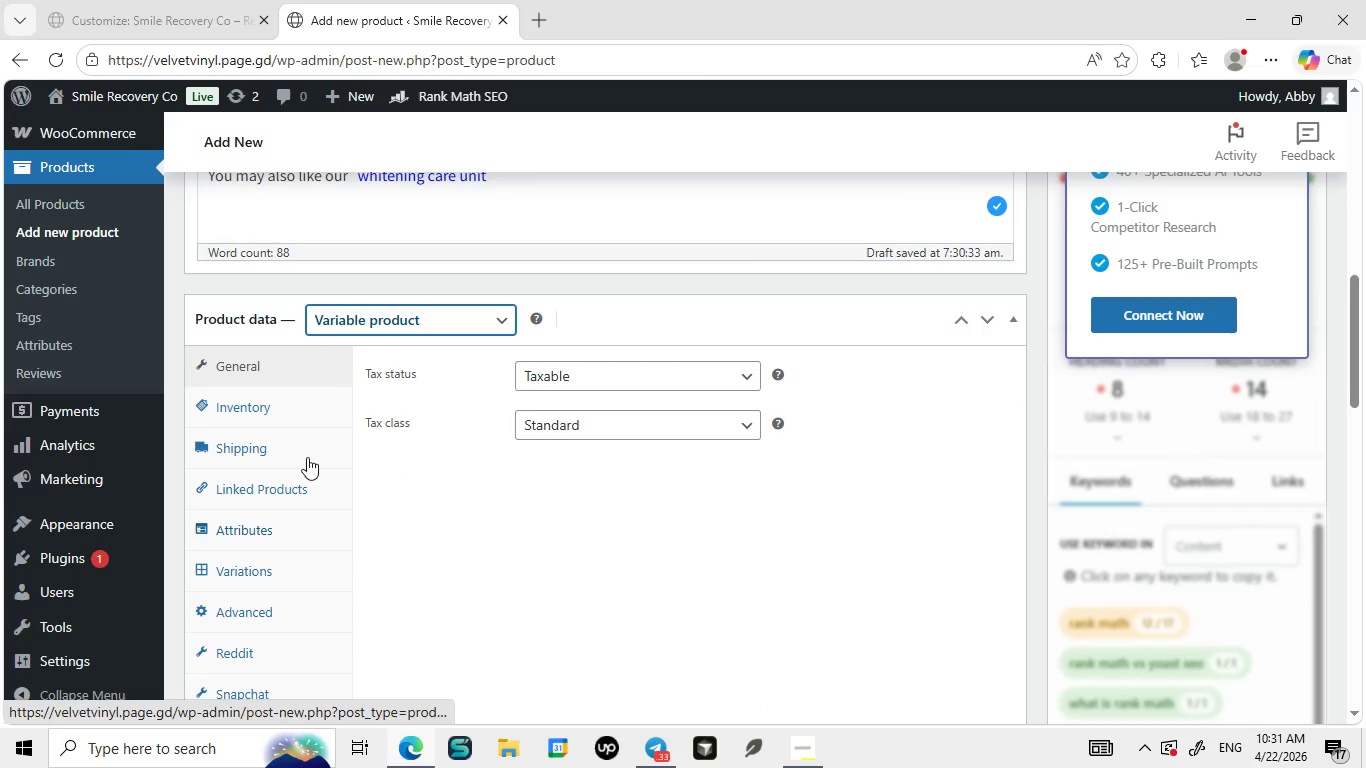 
left_click([279, 411])
 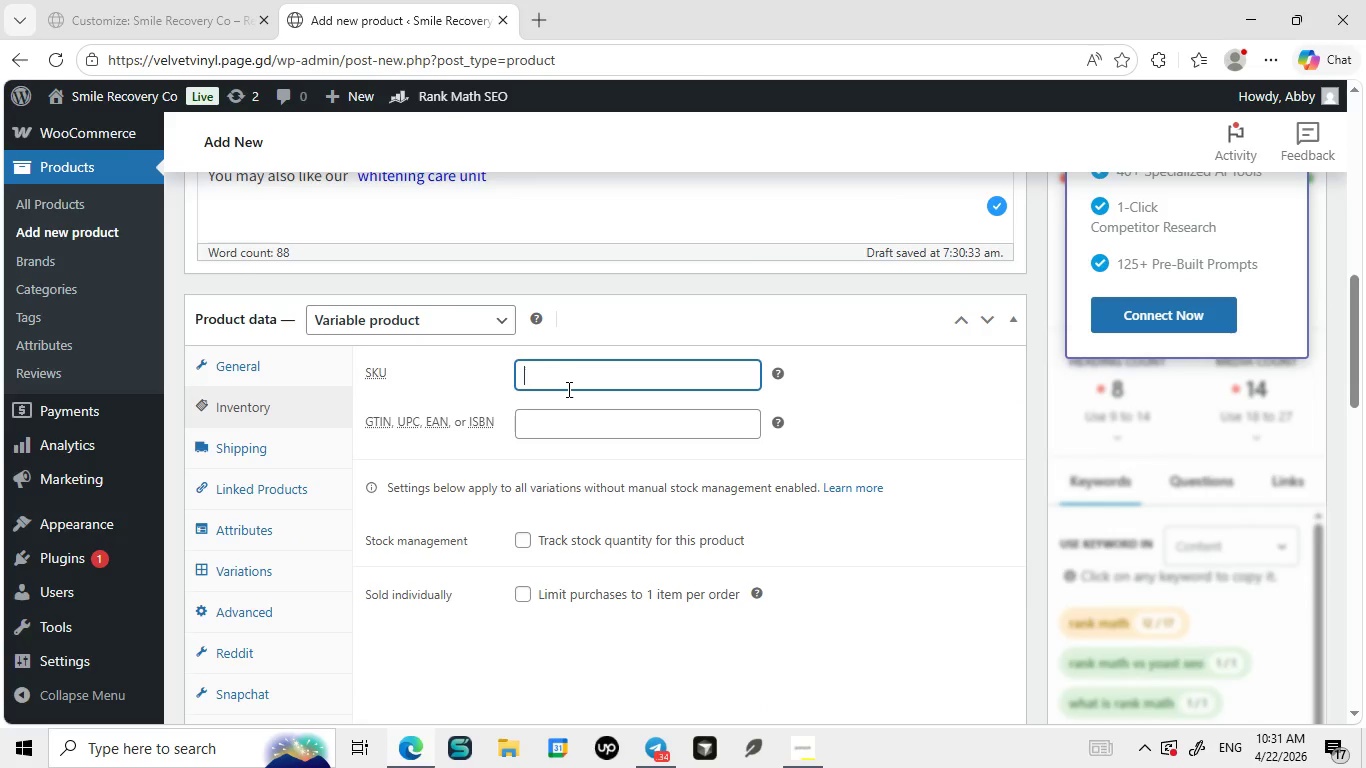 
left_click([567, 389])
 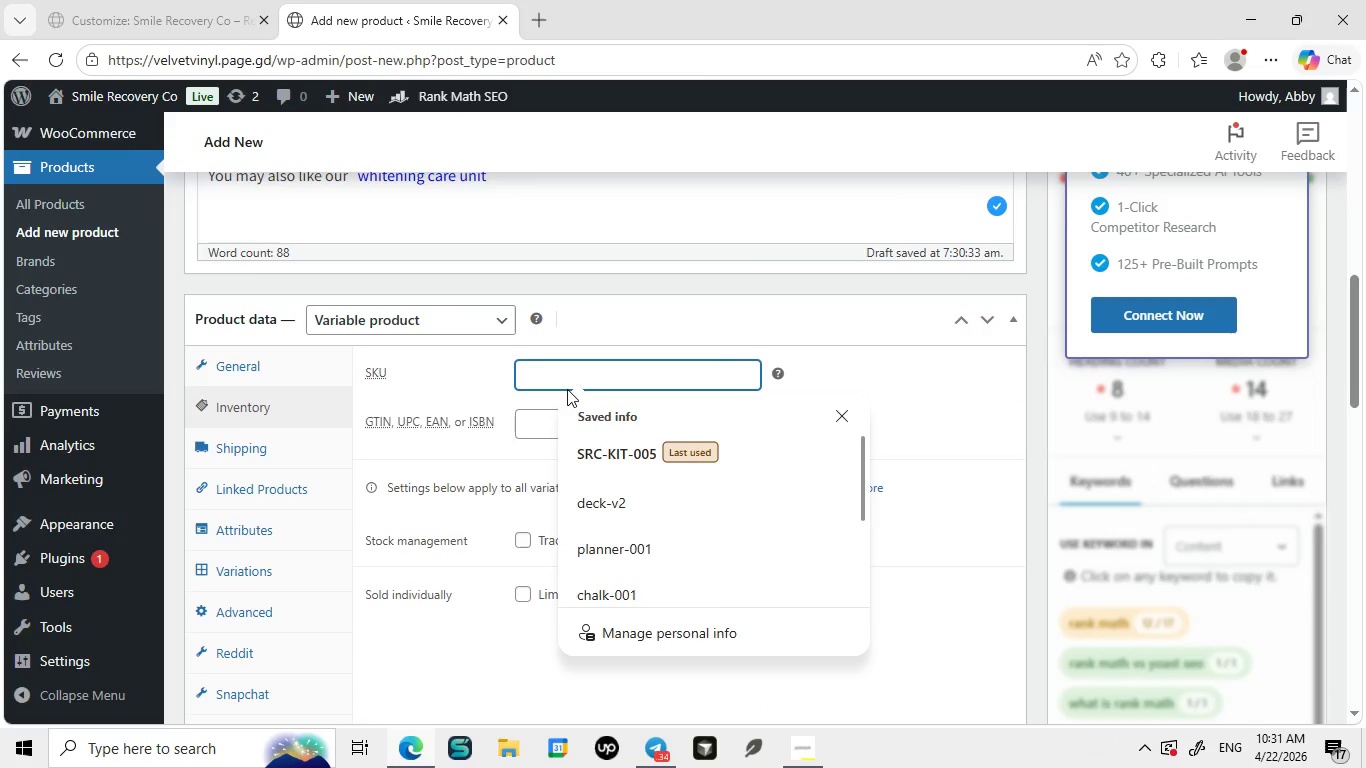 
type(SRC-KIT-005)
 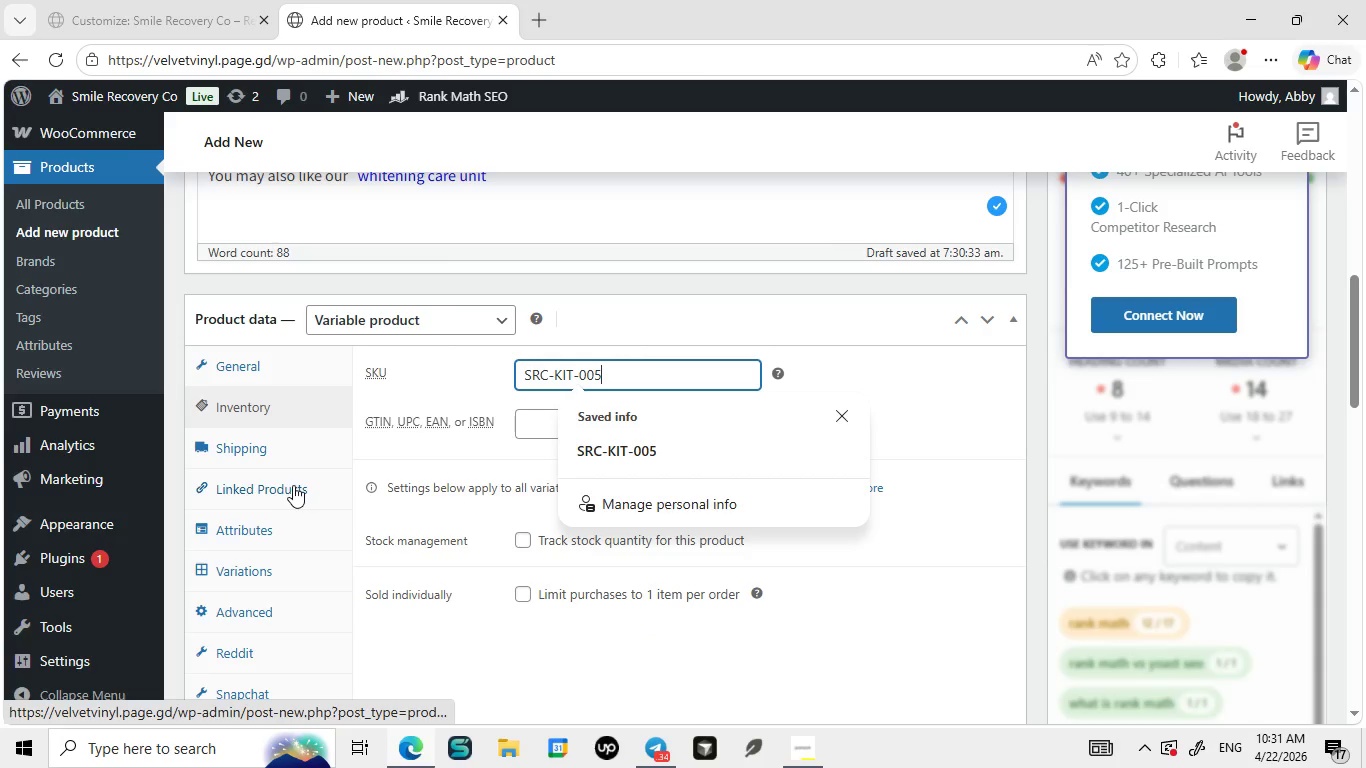 
left_click([293, 485])
 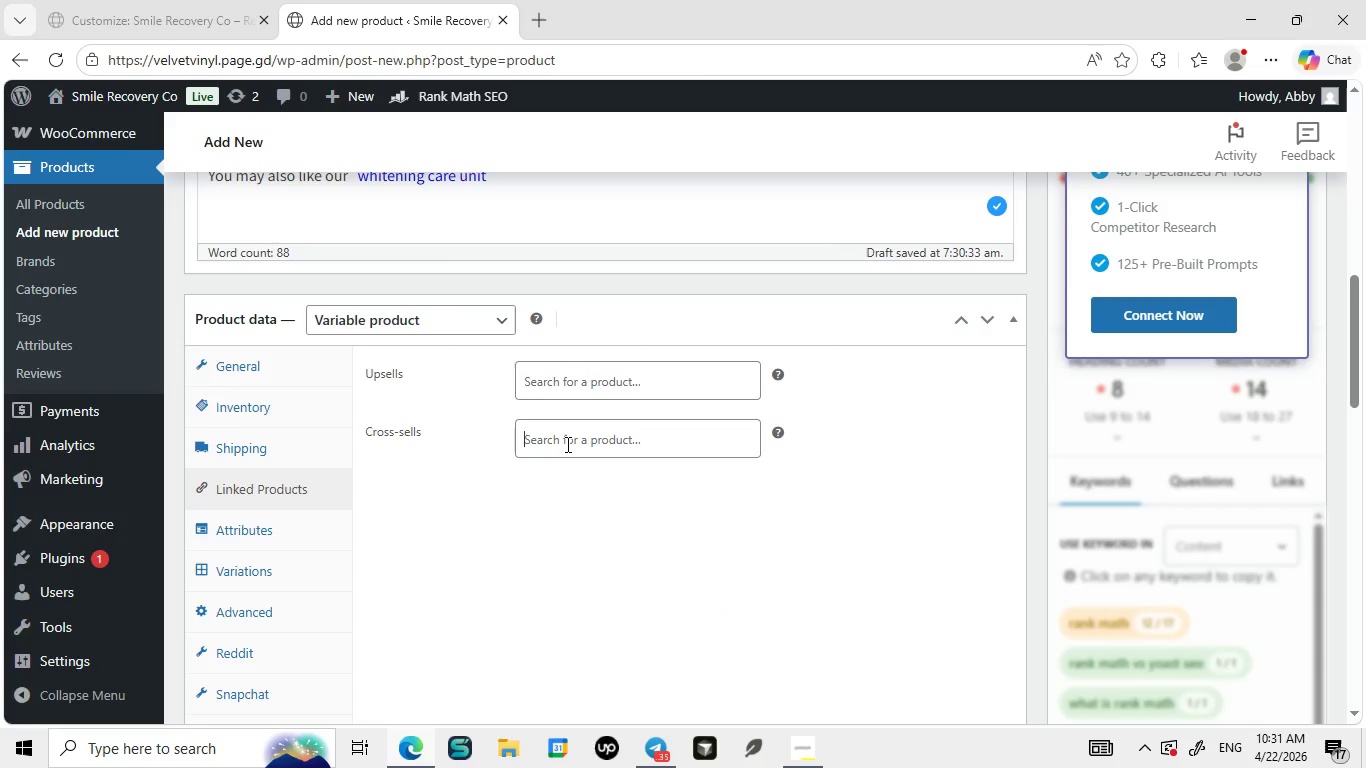 
left_click([566, 444])
 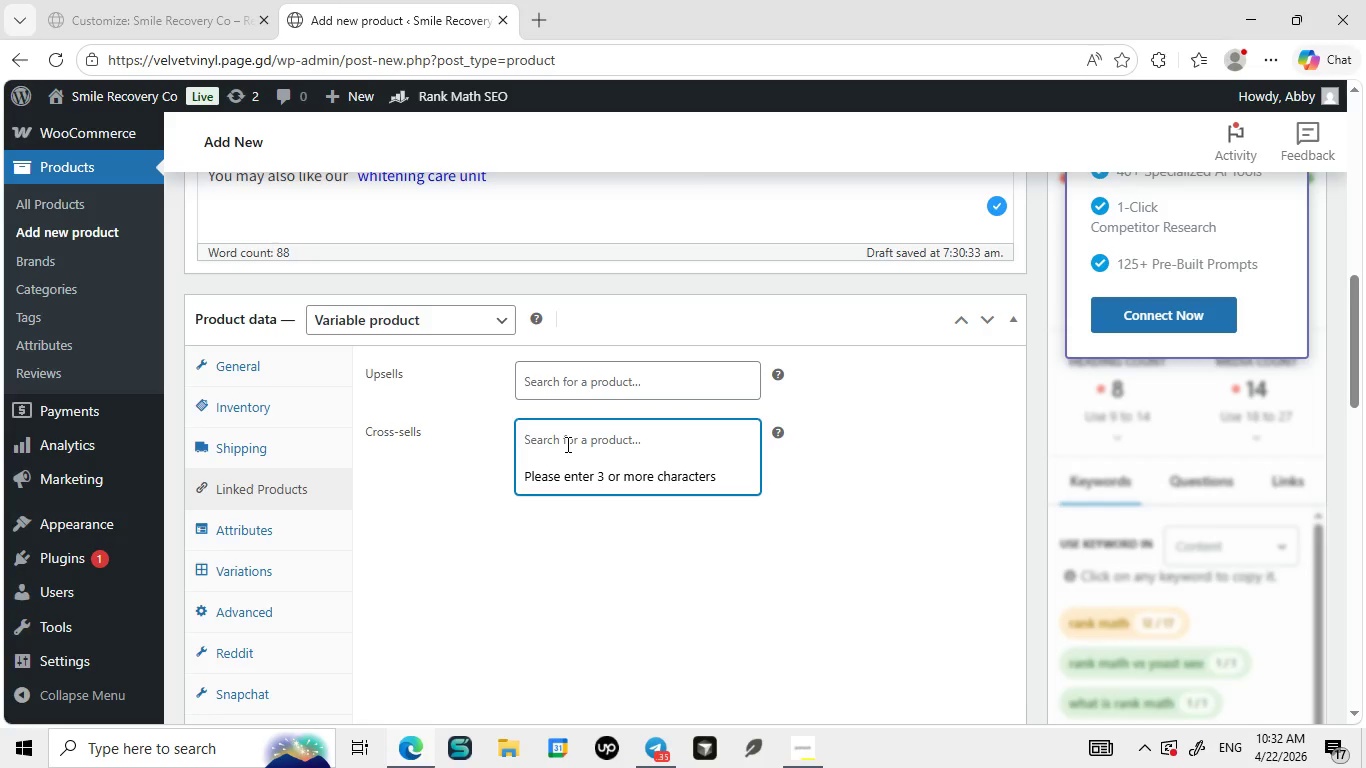 
wait(11.59)
 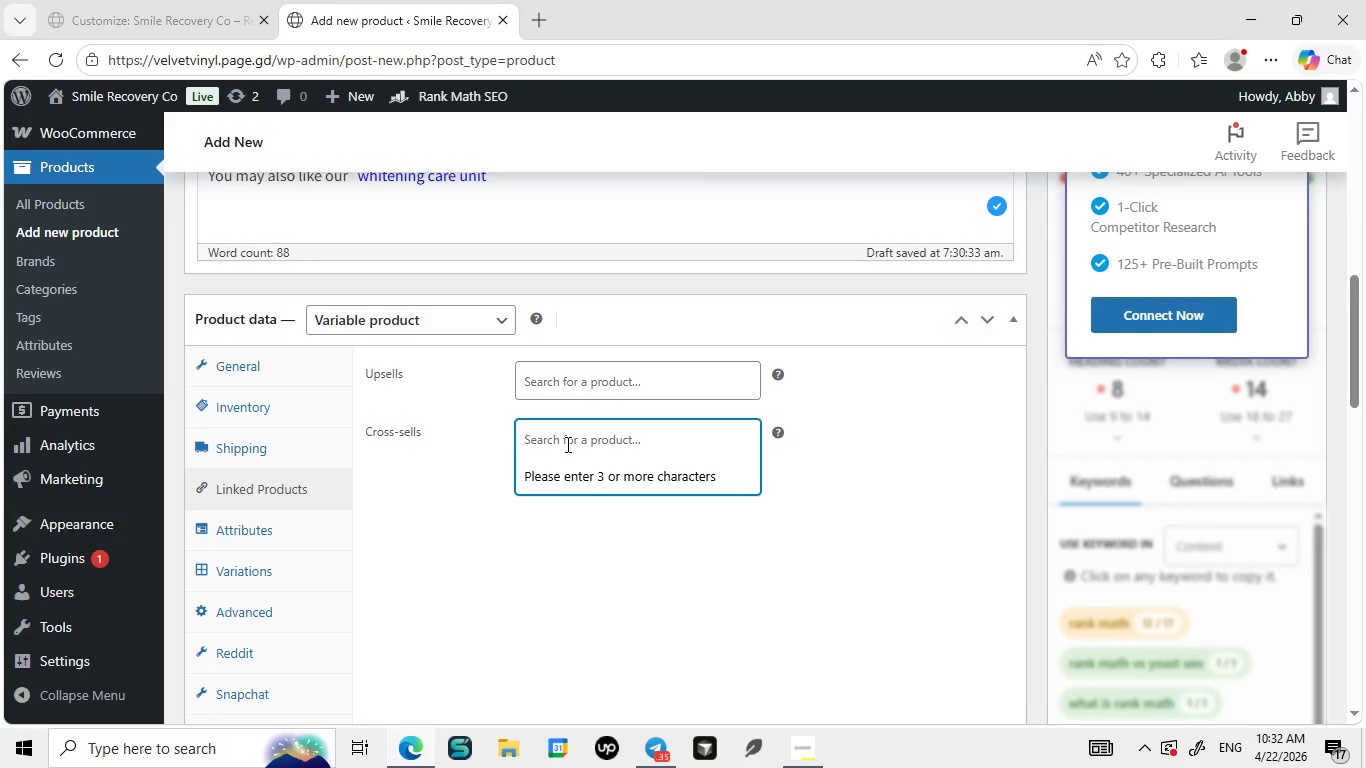 
type(Brace)
 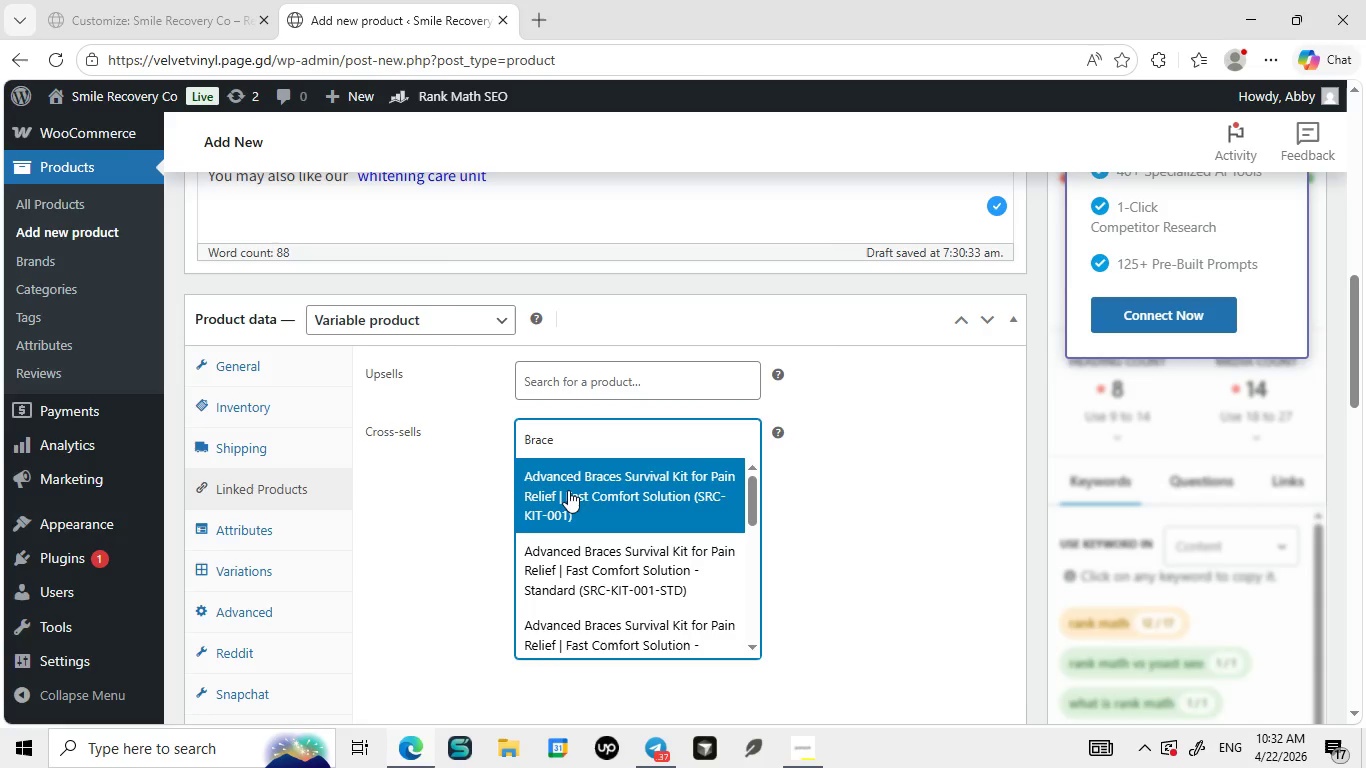 
left_click([568, 494])
 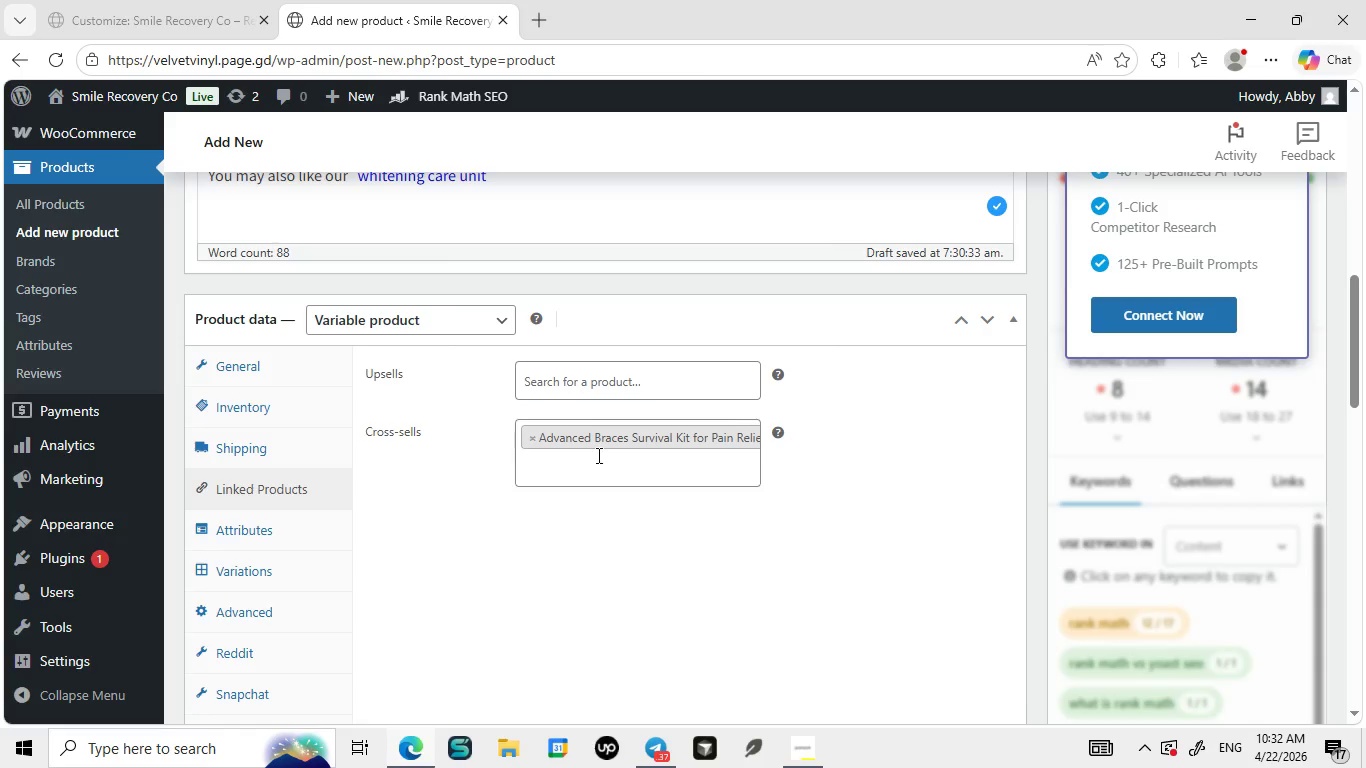 
type(Whitening)
 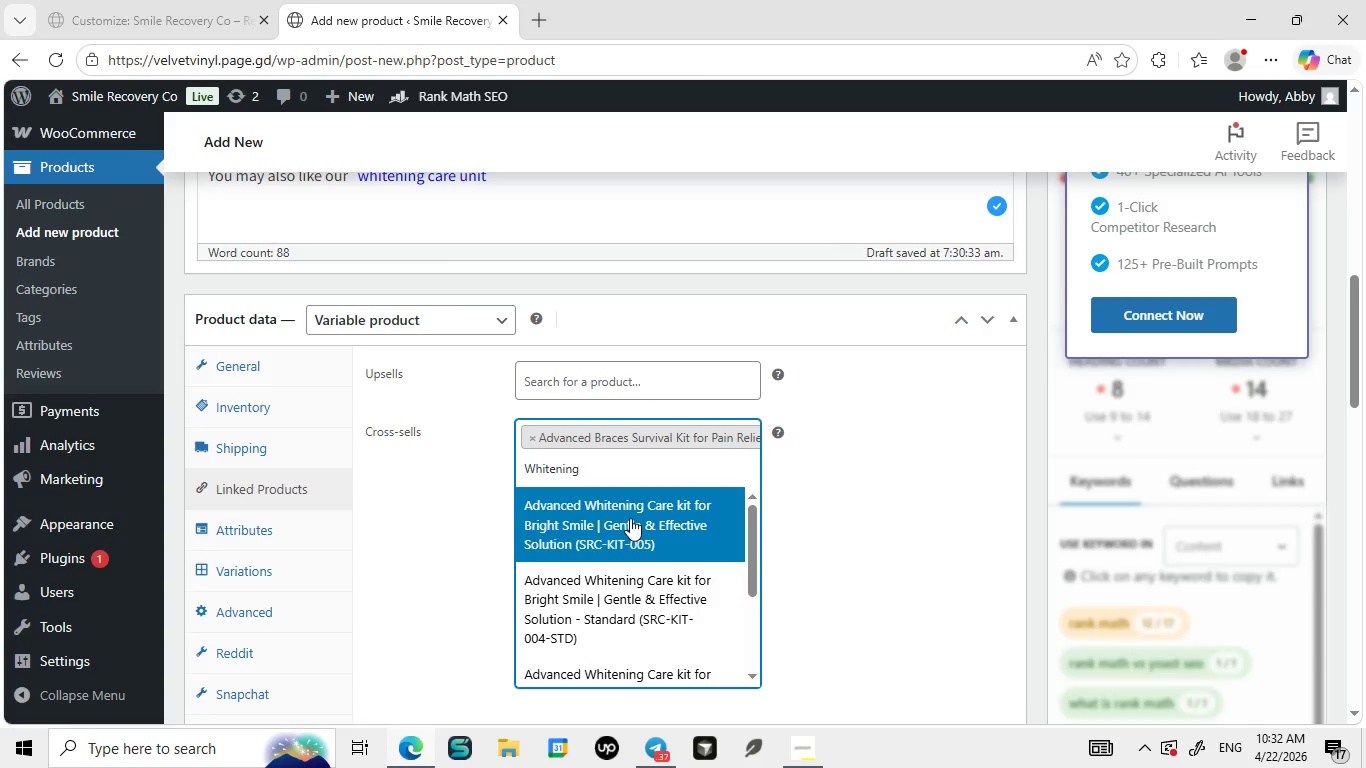 
left_click([630, 518])
 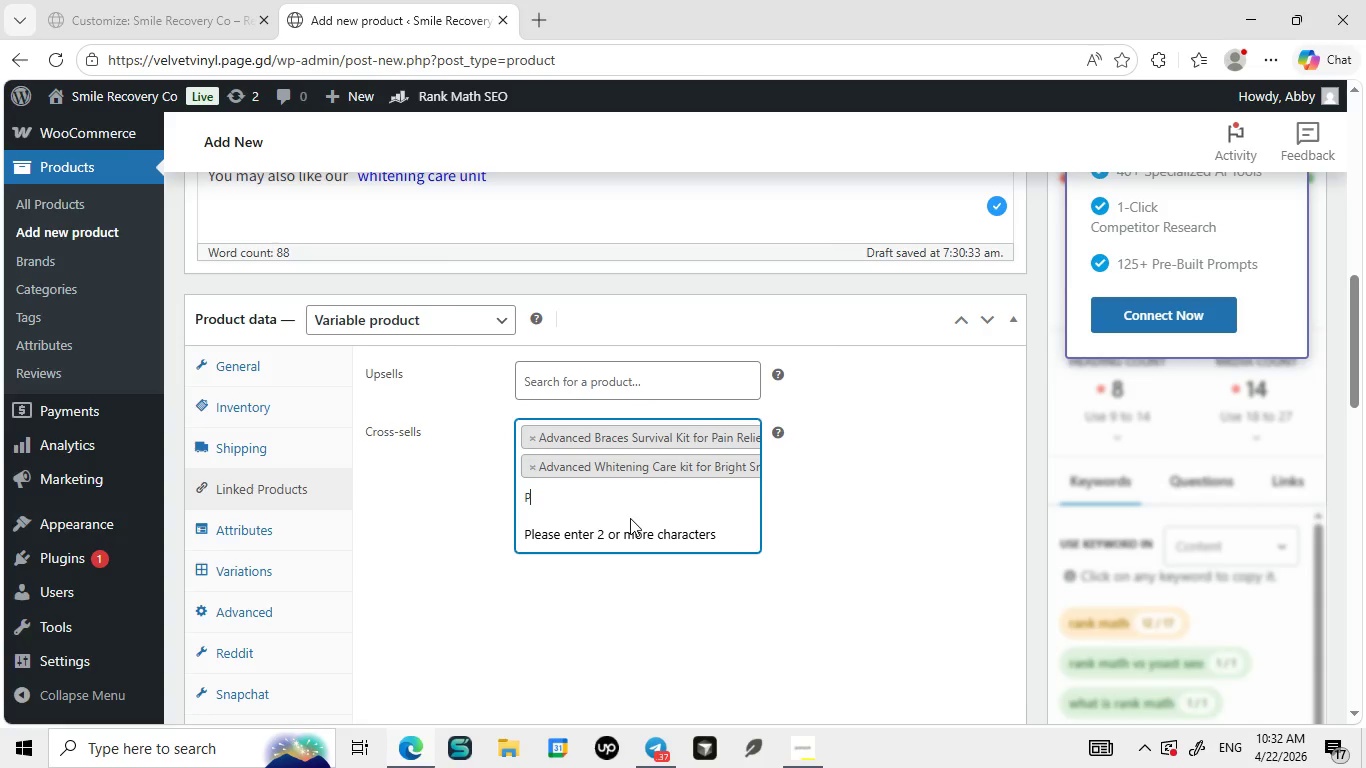 
type(Post)
 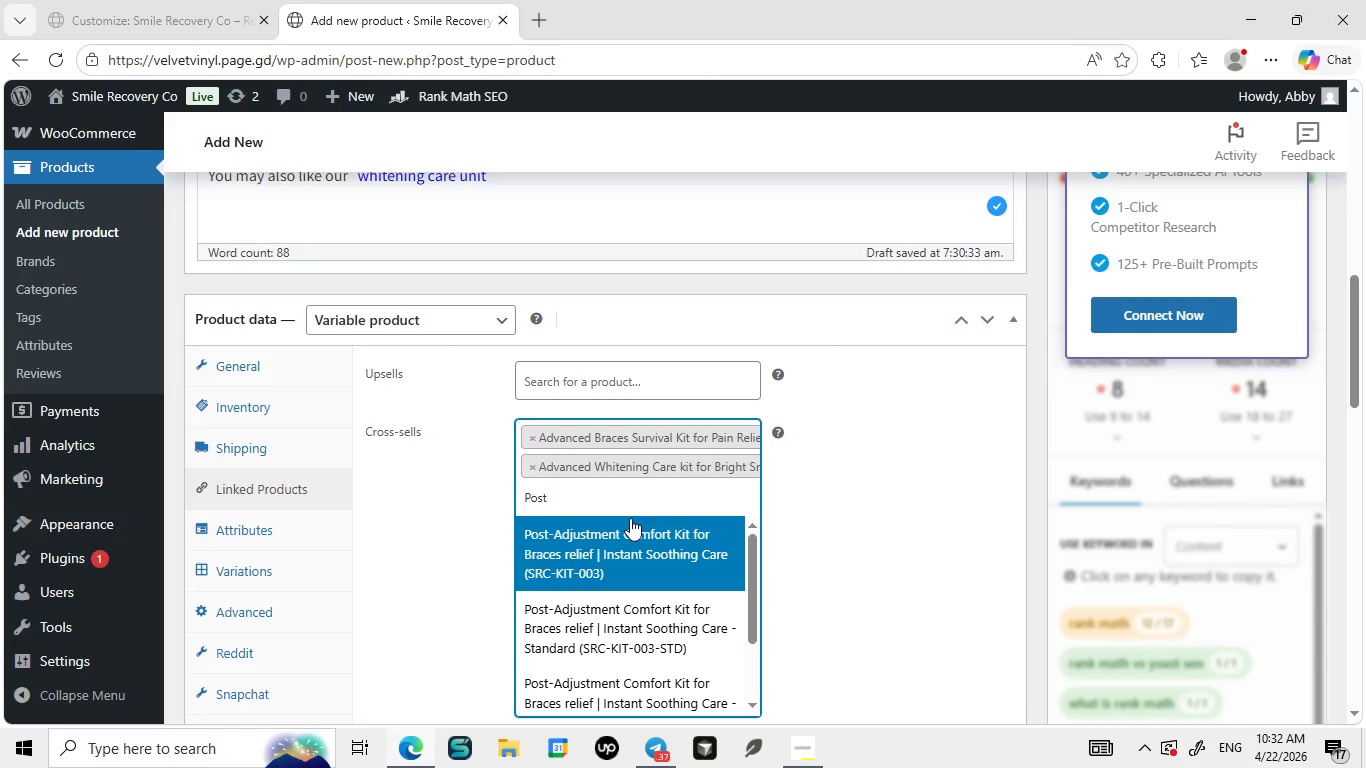 
left_click([614, 541])
 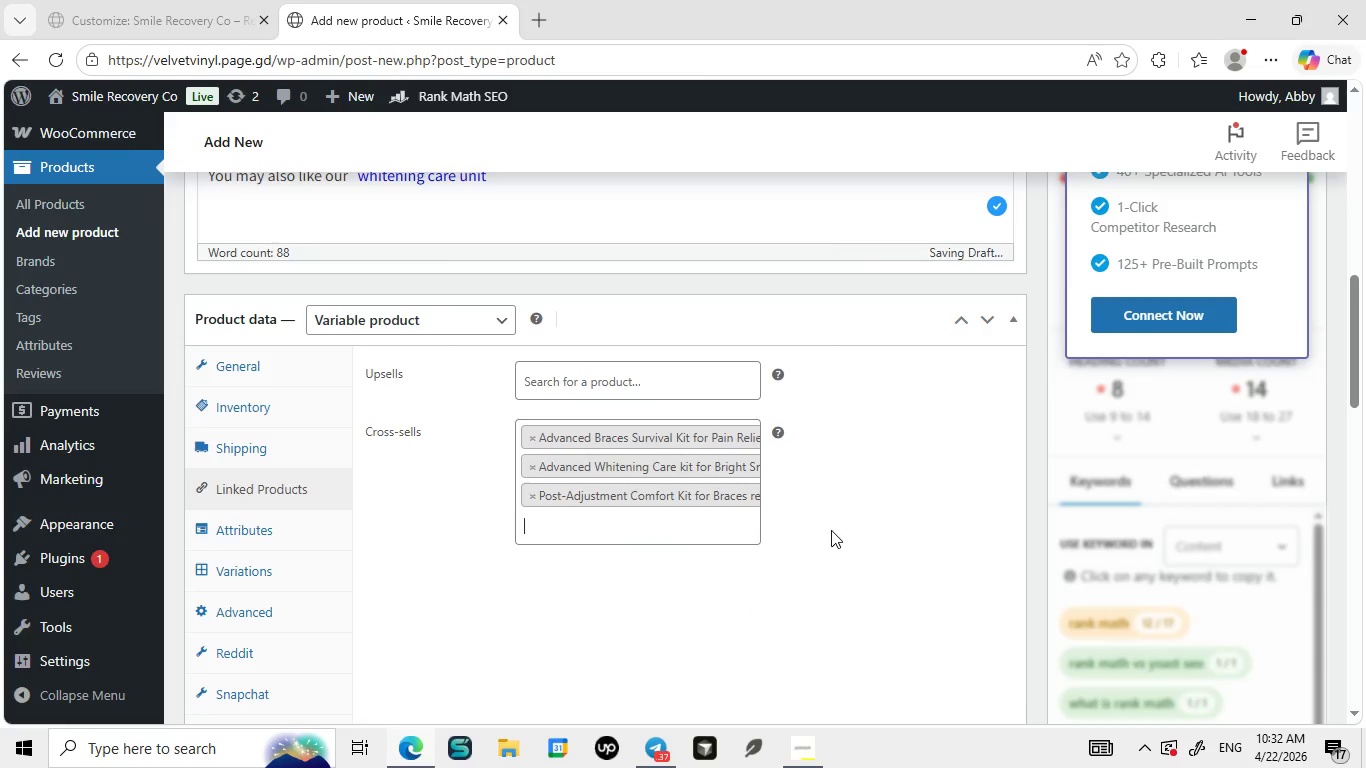 
wait(5.69)
 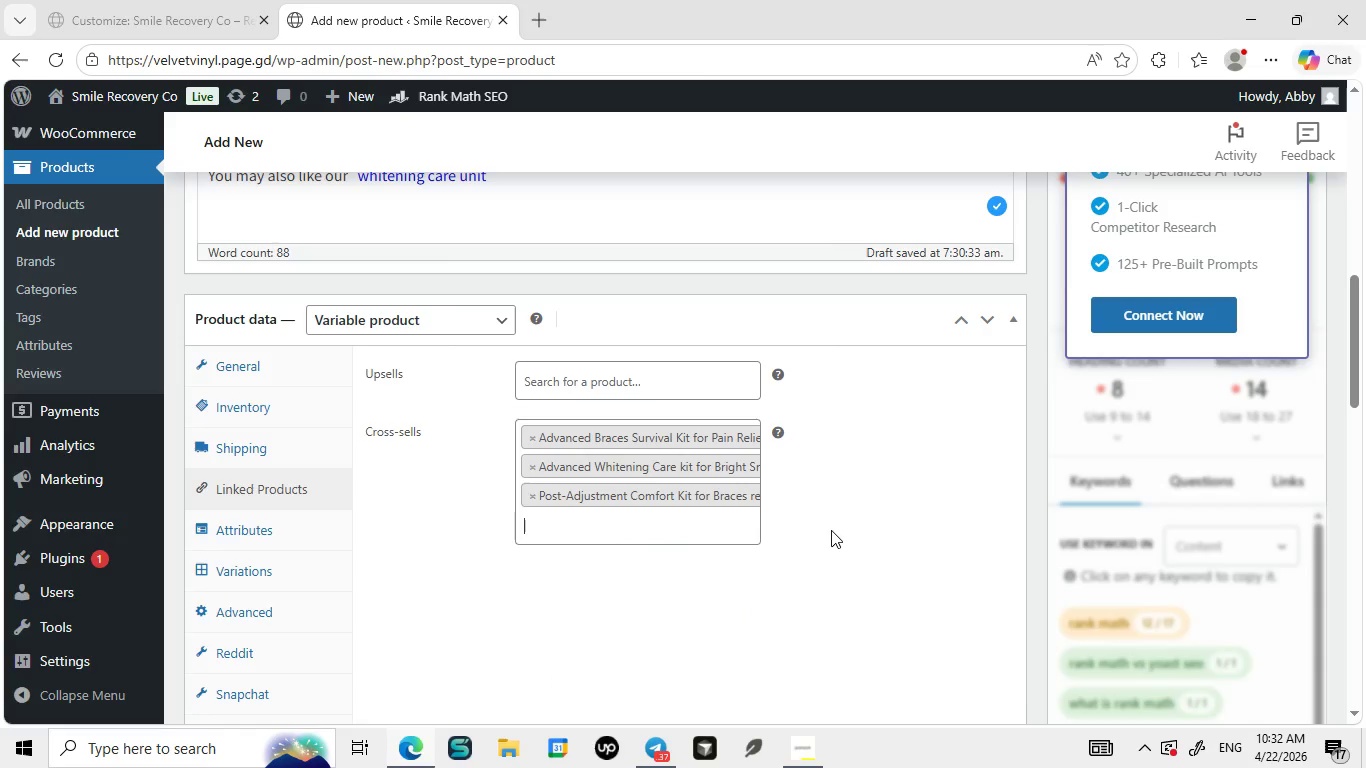 
left_click([831, 530])
 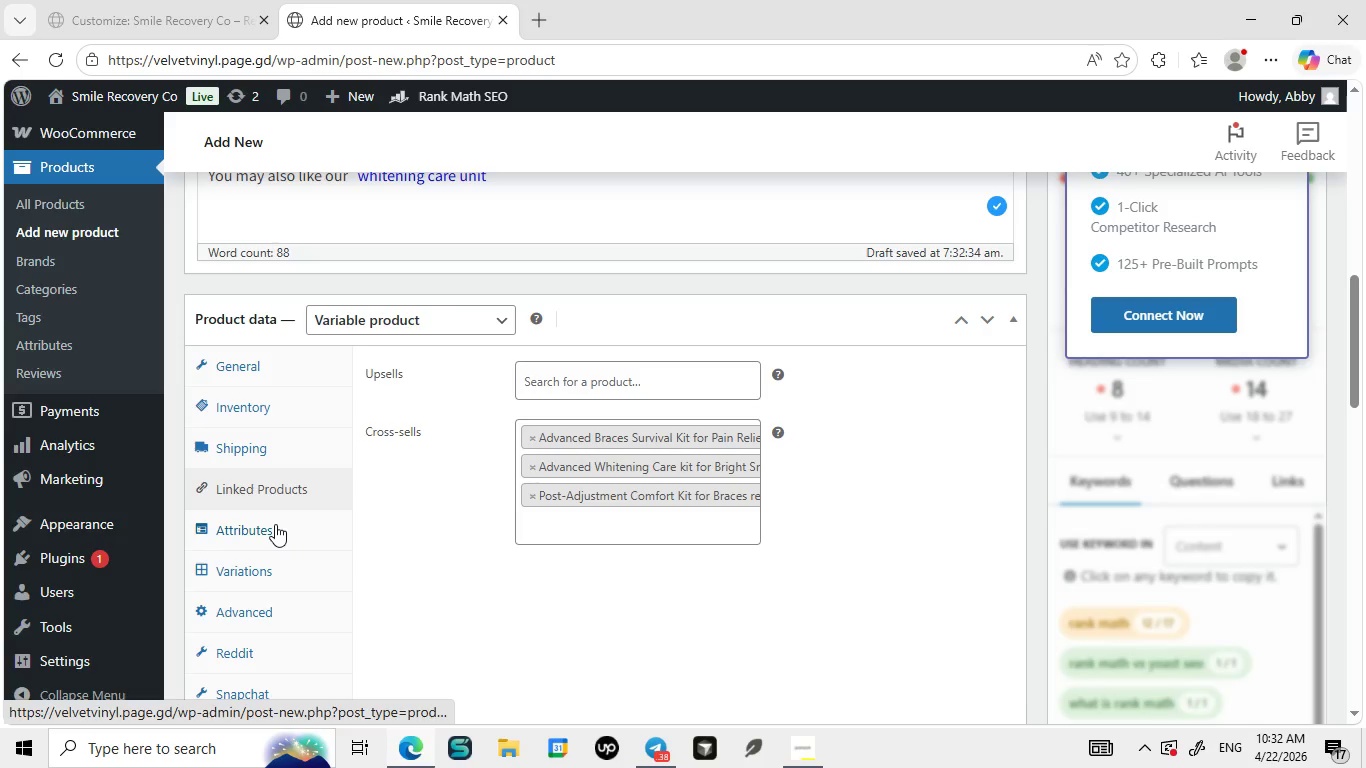 
left_click([275, 524])
 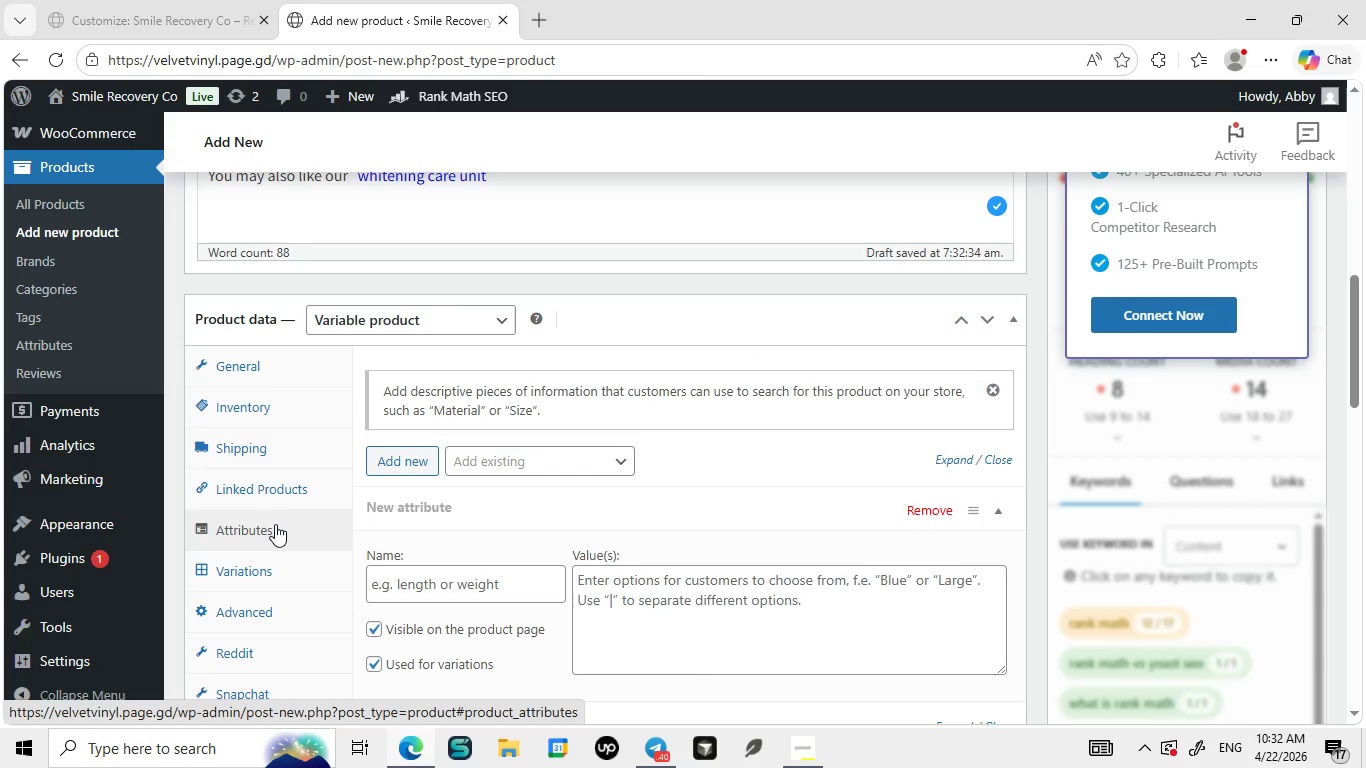 
wait(8.81)
 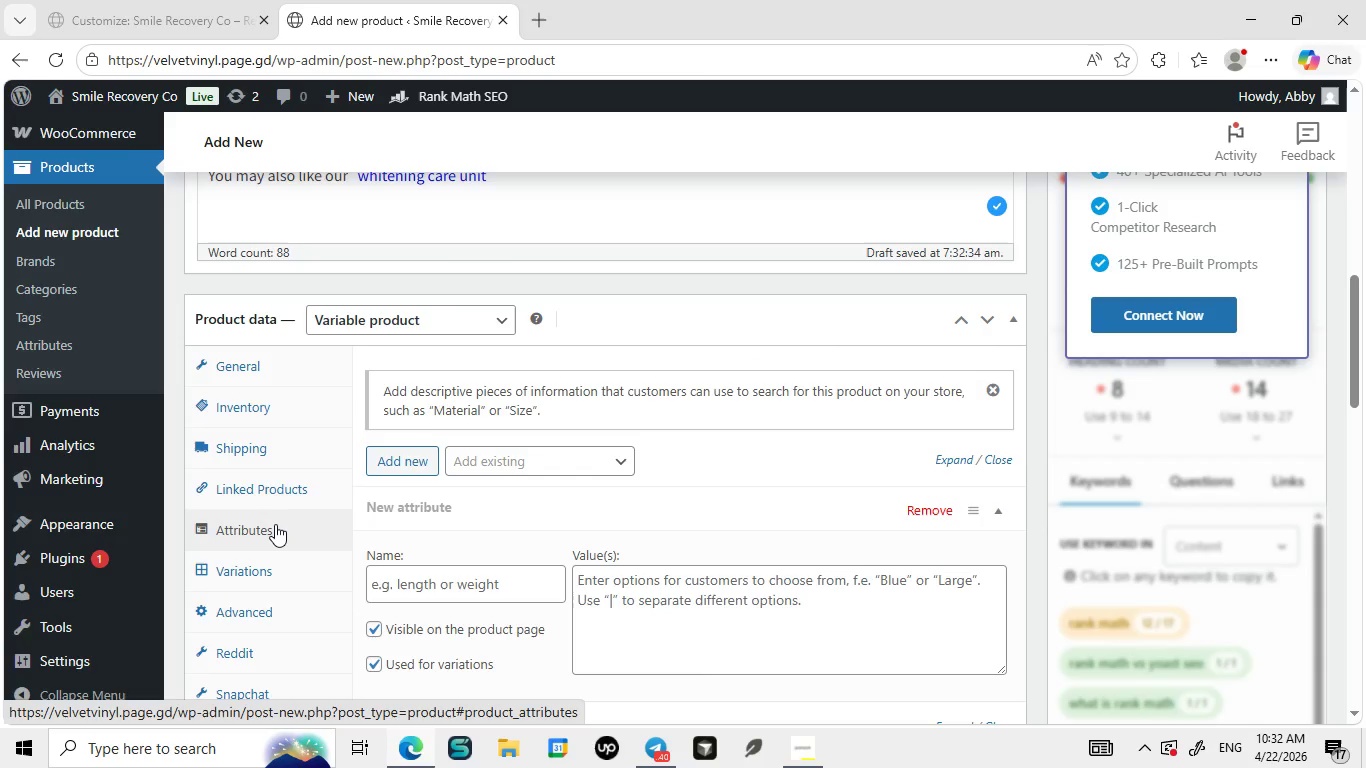 
left_click([461, 298])
 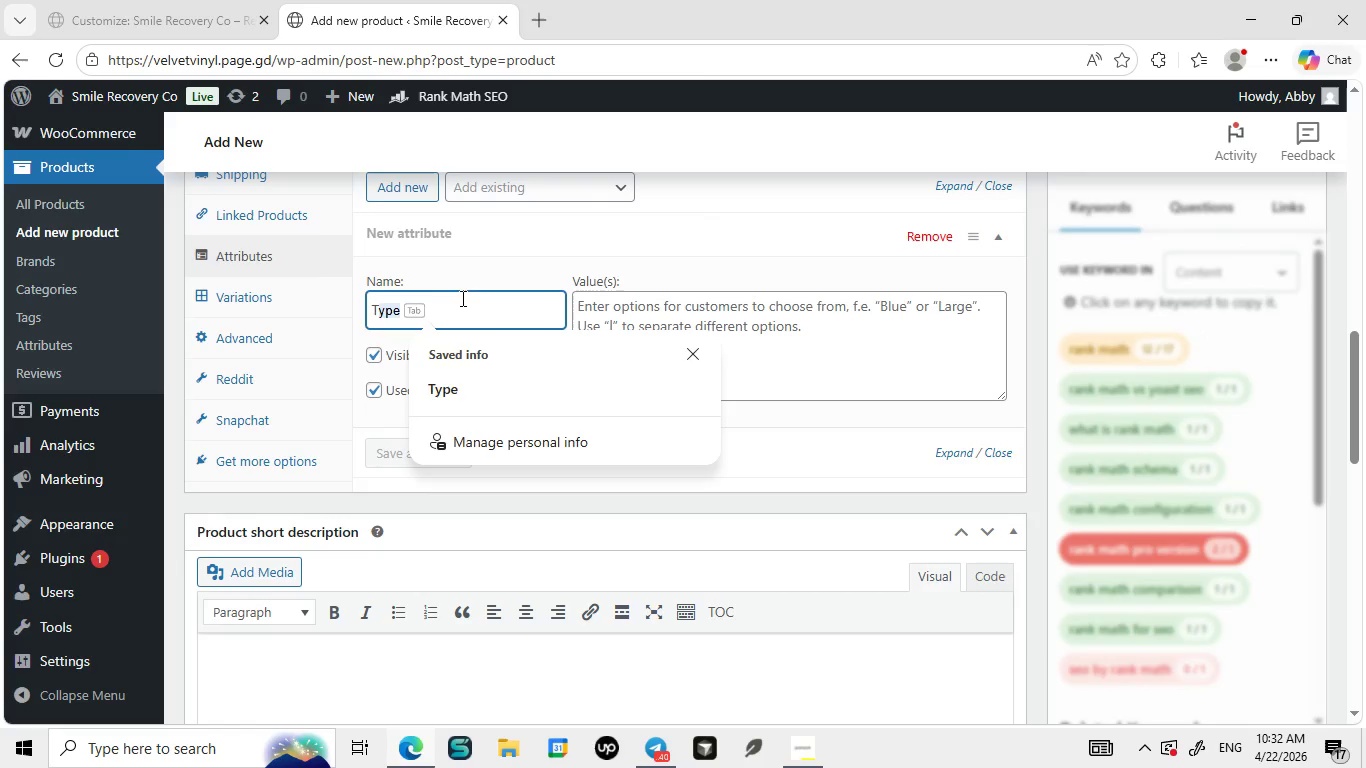 
type(Type)
 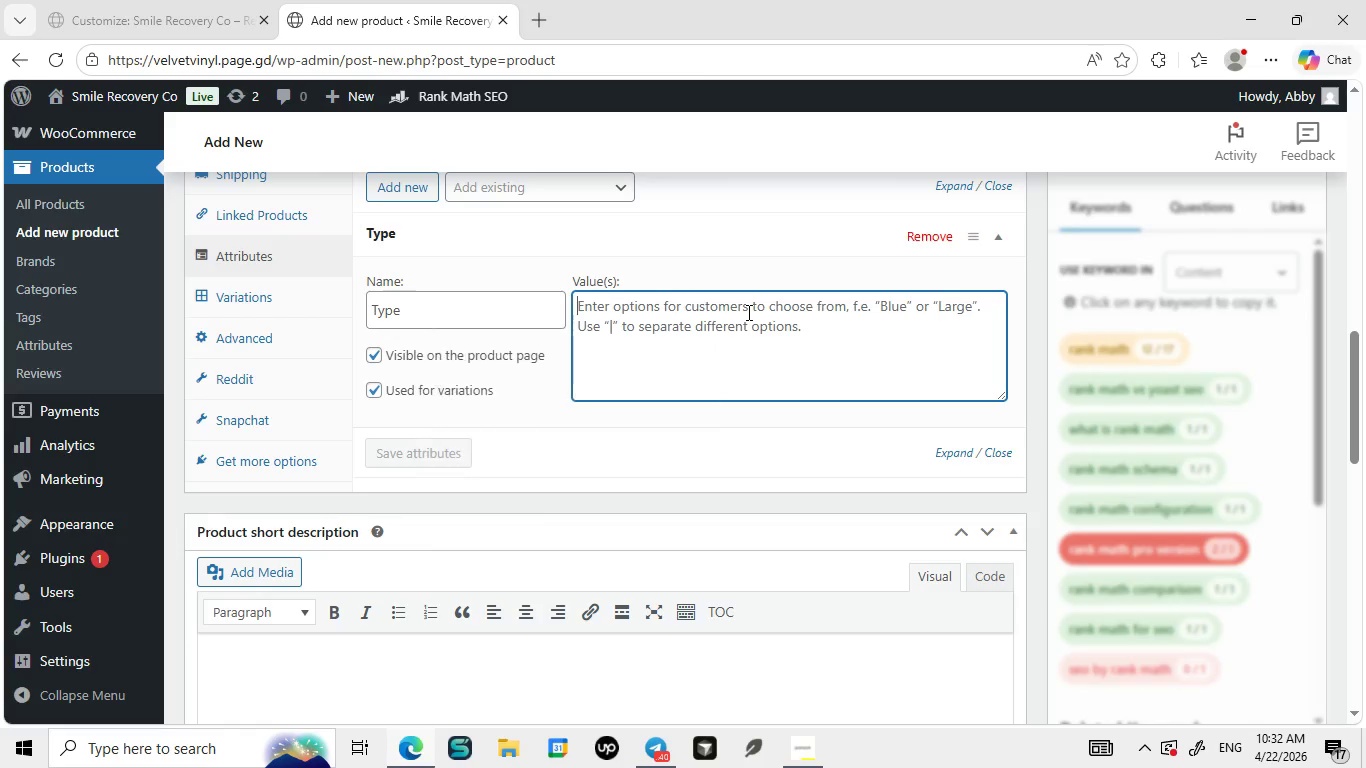 
left_click([747, 312])
 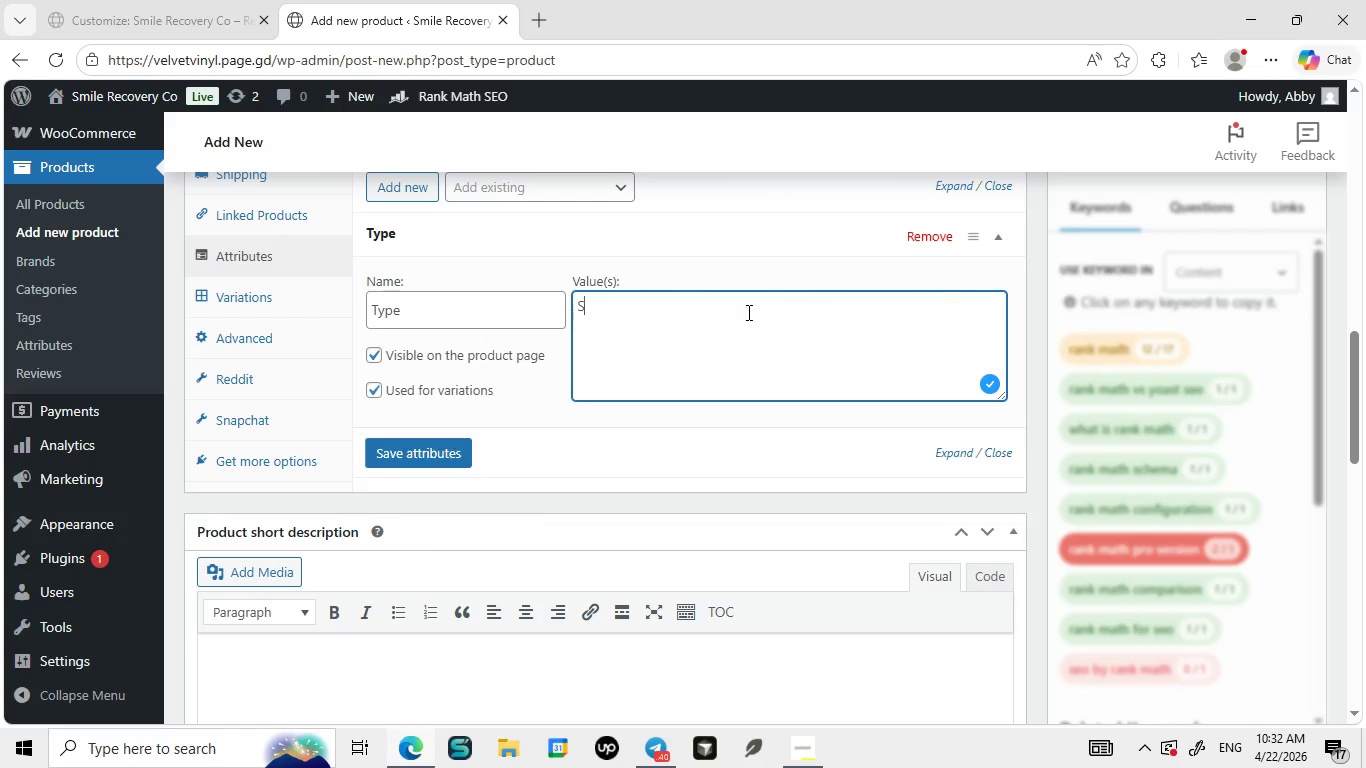 
type(Standard [Break] Sensitive [Break] Extra c)
key(Backspace)
type(Care)
 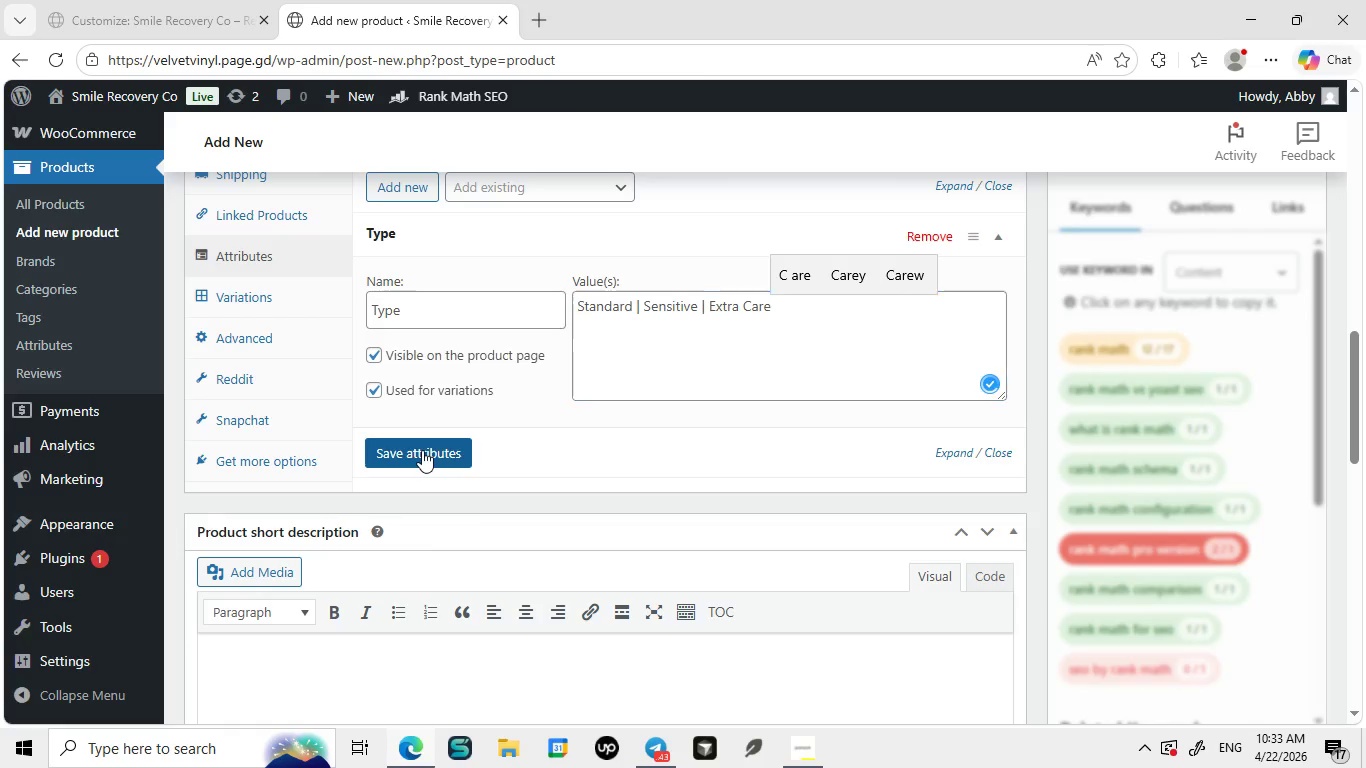 
left_click([422, 450])
 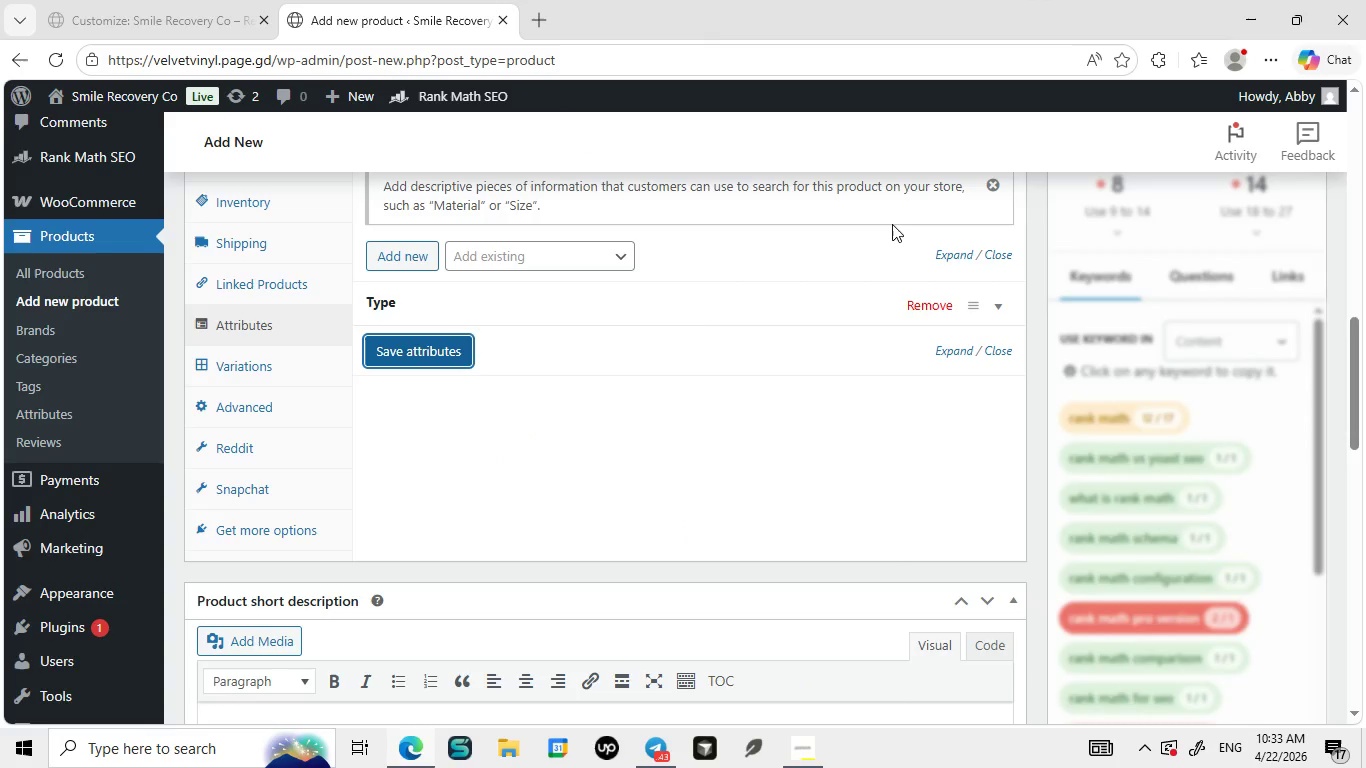 
wait(5.81)
 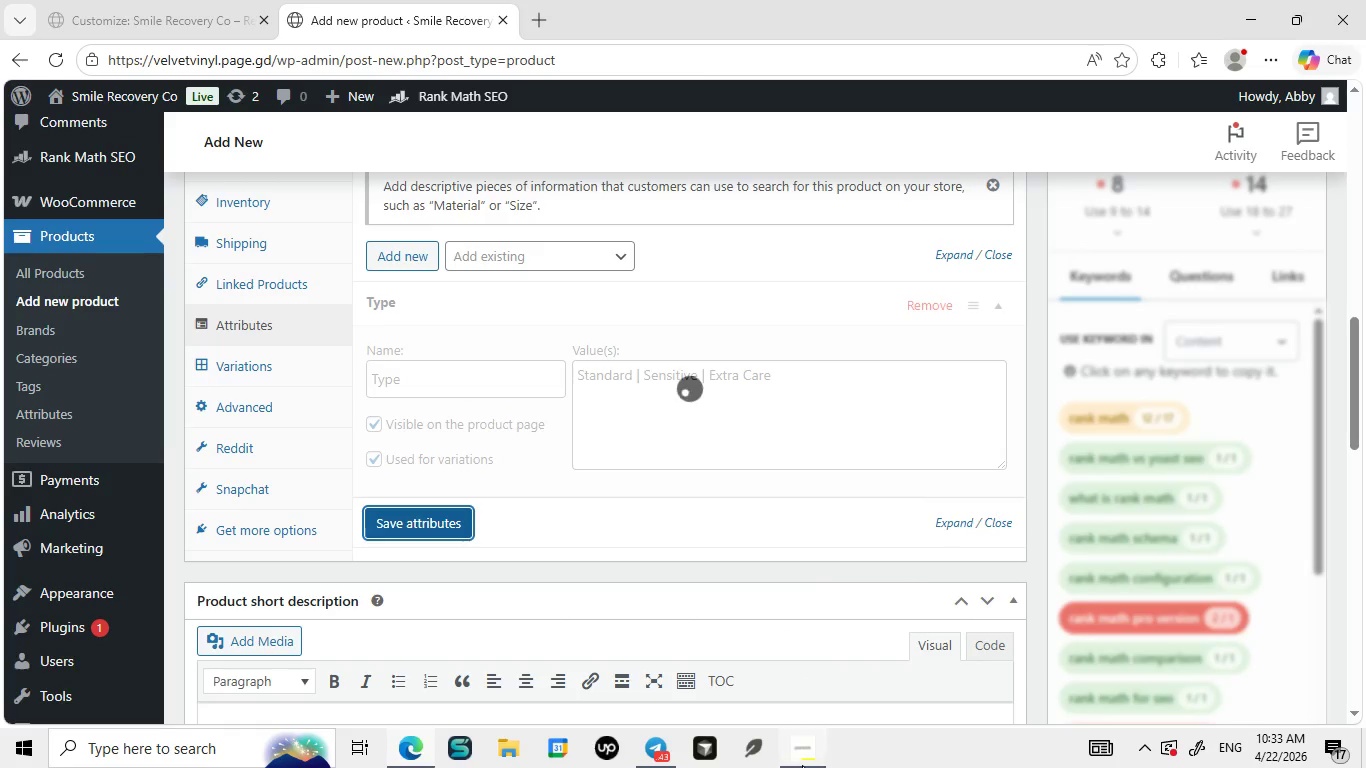 
left_click([275, 370])
 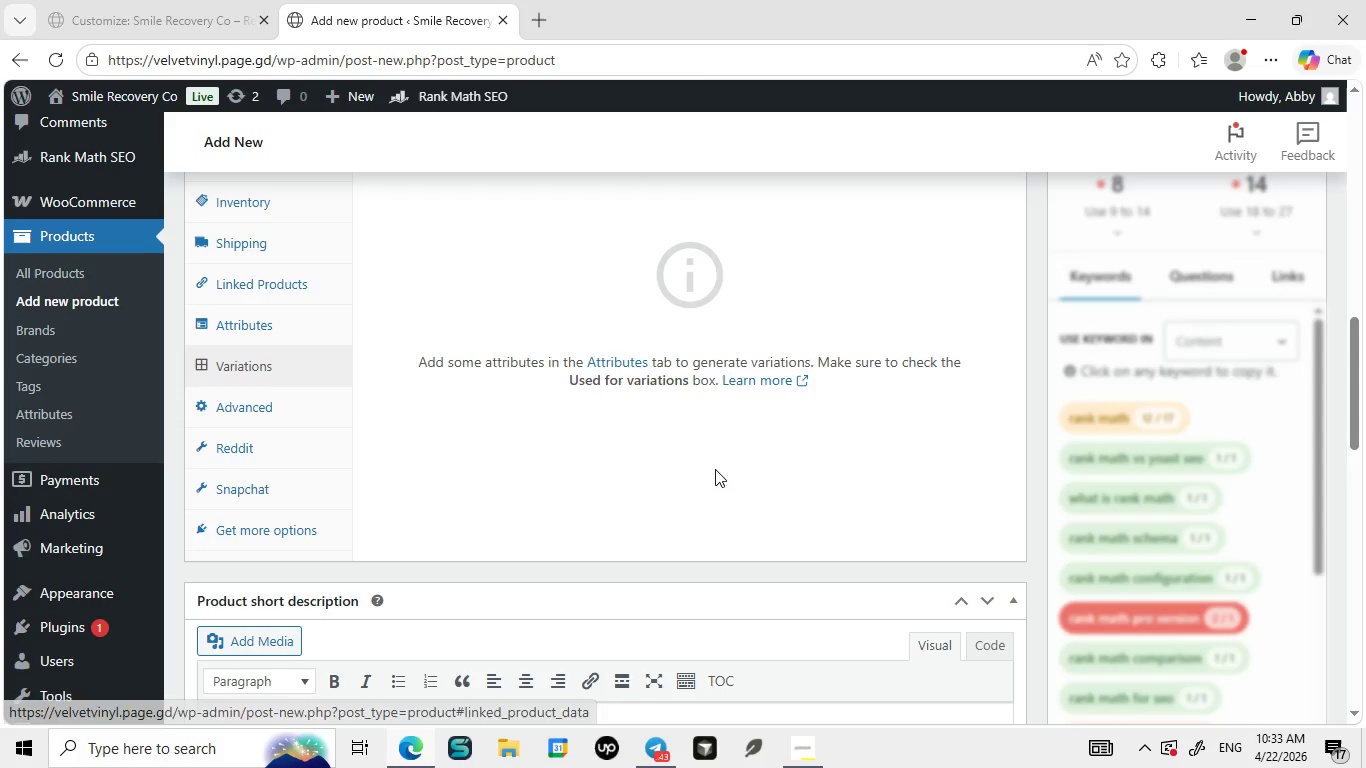 
scroll: coordinate [715, 469], scroll_direction: up, amount: 2.0
 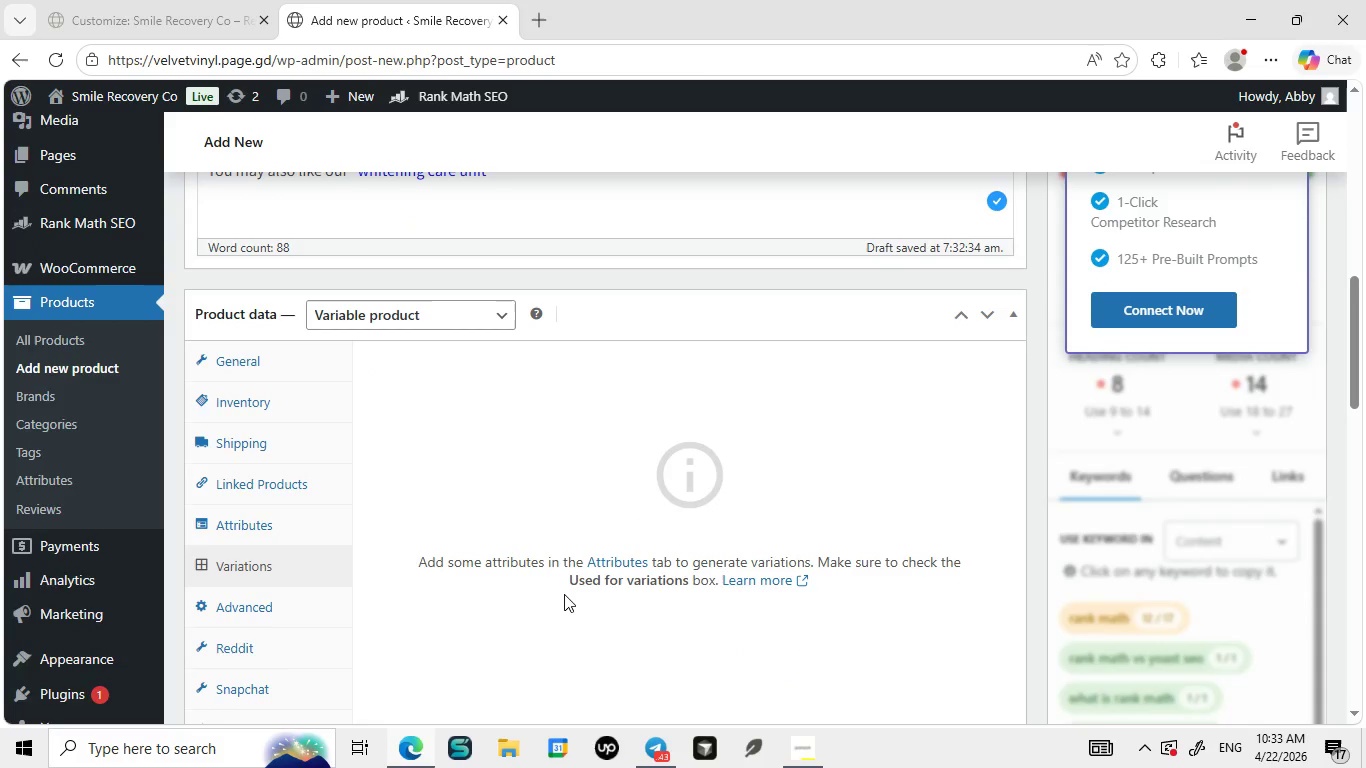 
scroll: coordinate [564, 594], scroll_direction: none, amount: 0.0
 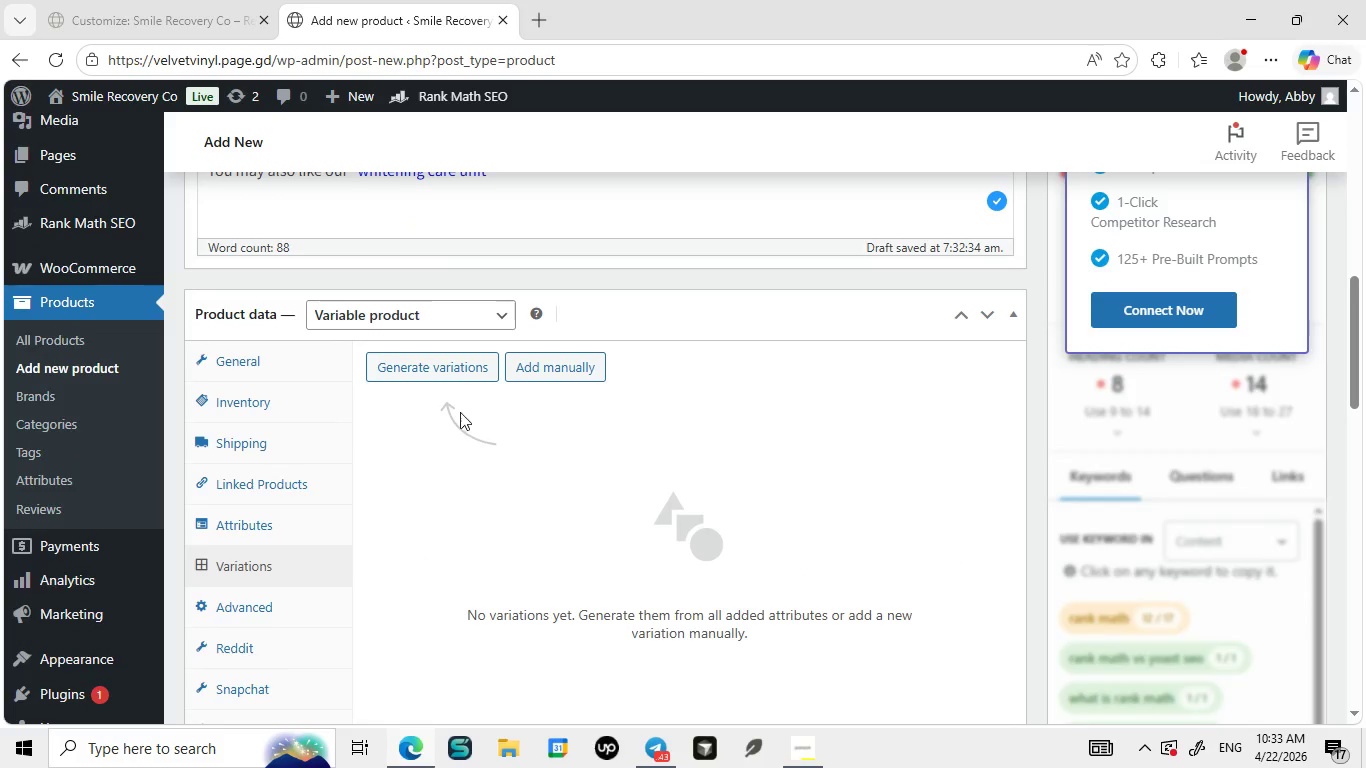 
wait(5.52)
 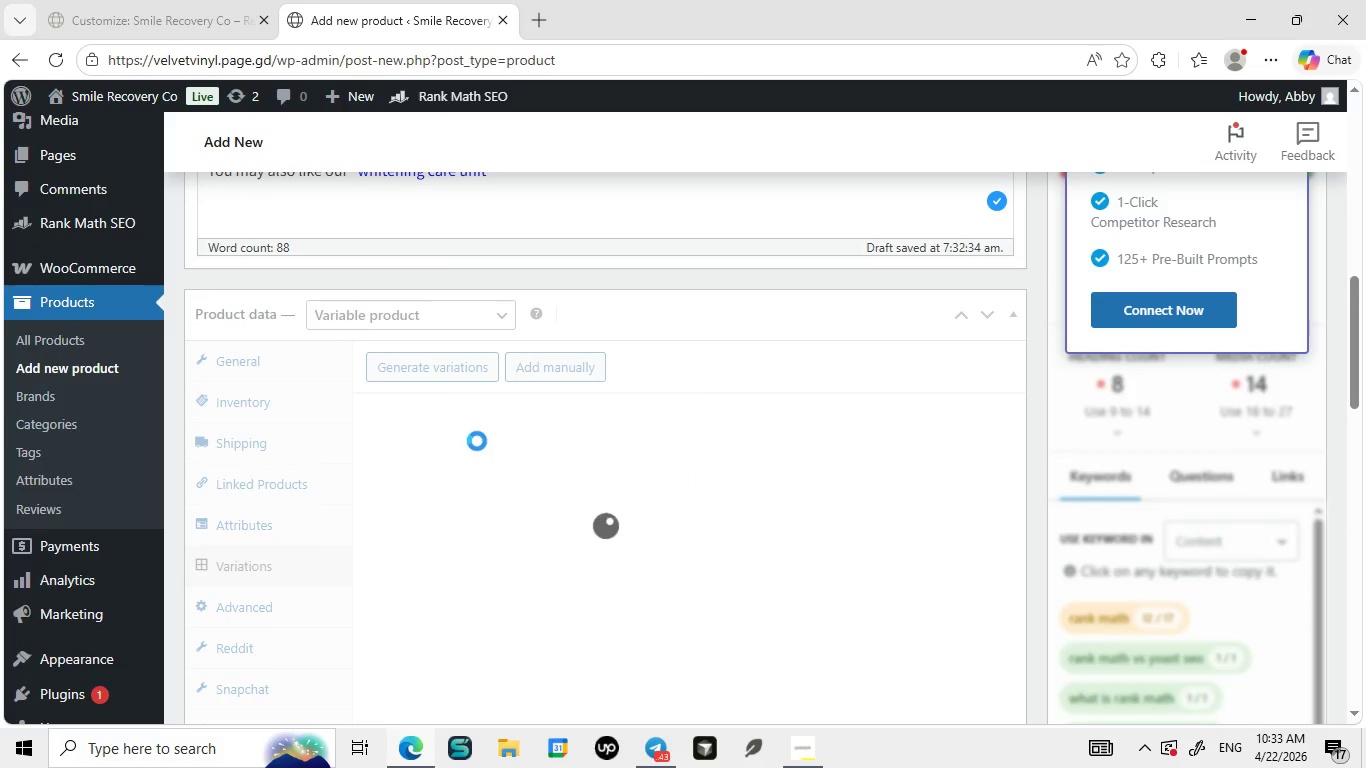 
left_click([450, 381])
 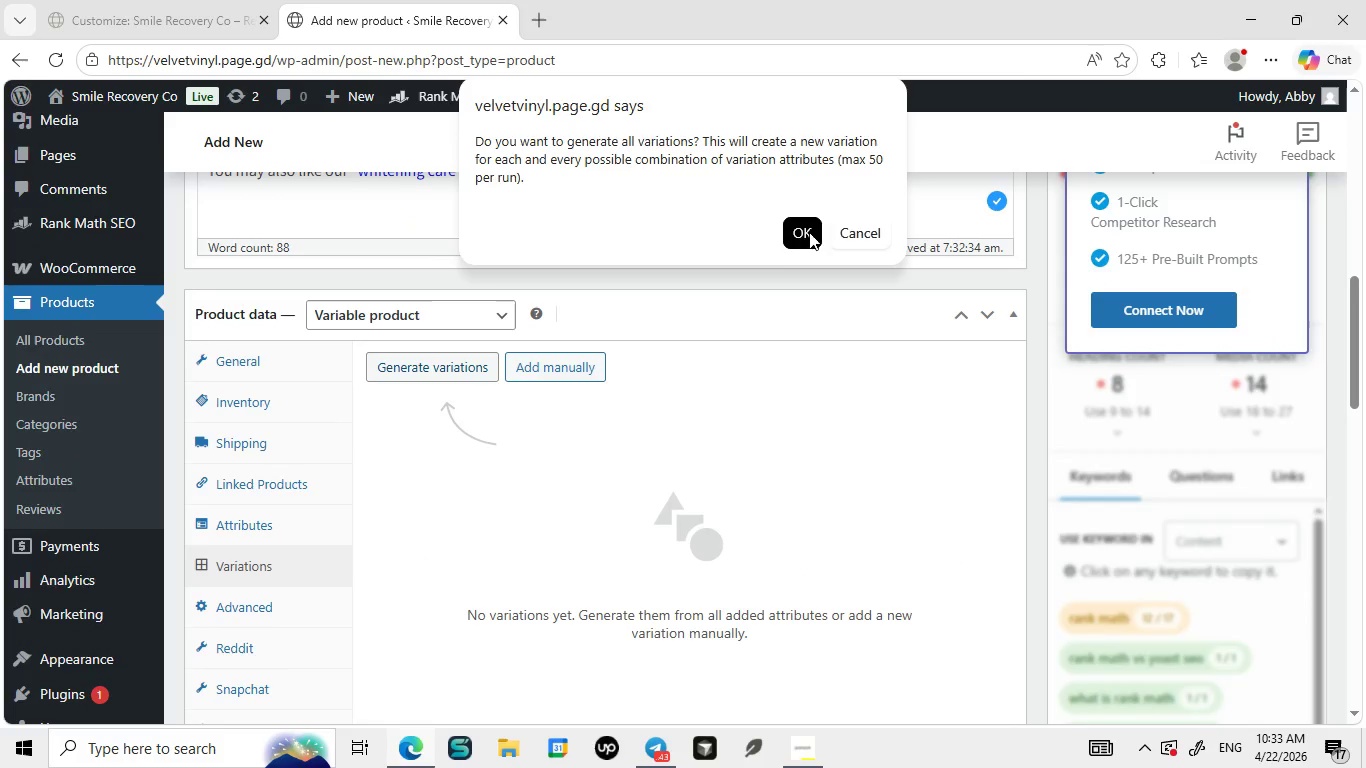 
left_click([809, 232])
 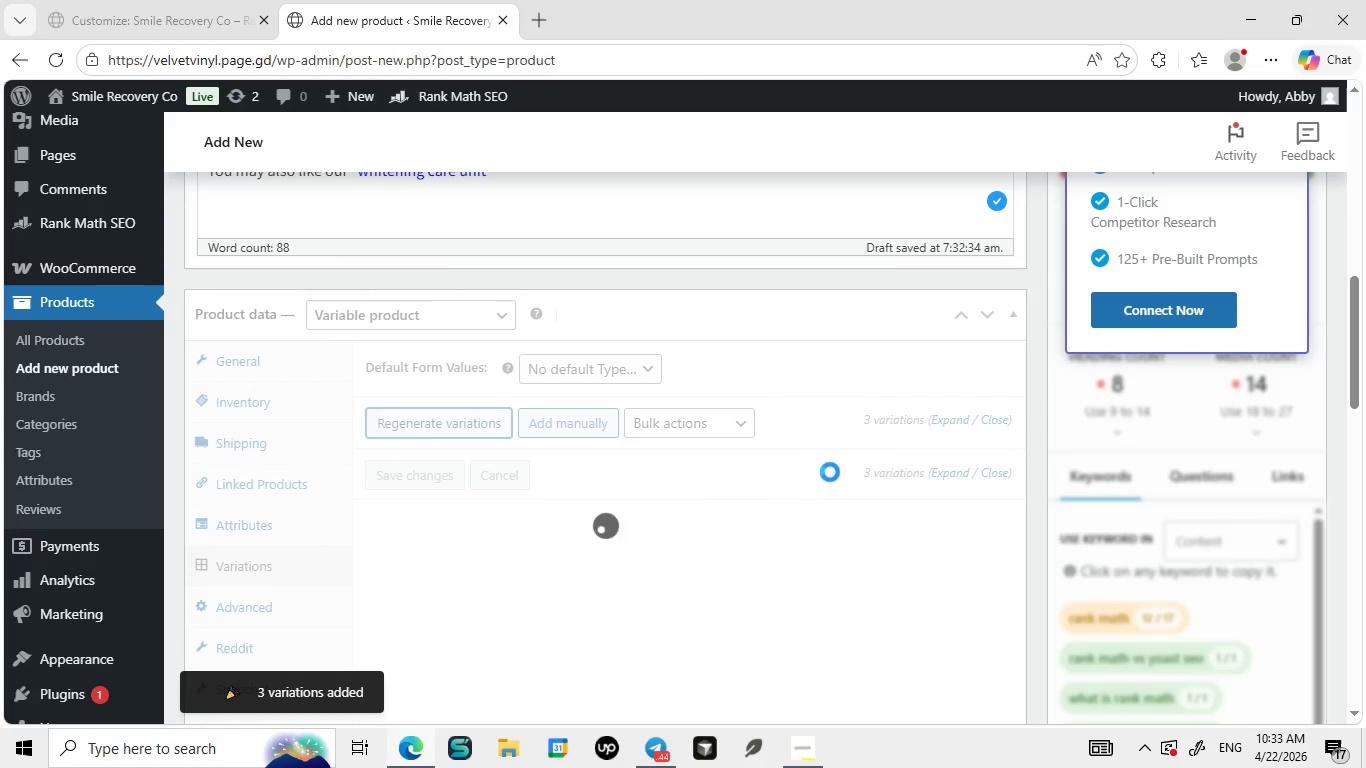 
mouse_move([874, 568])
 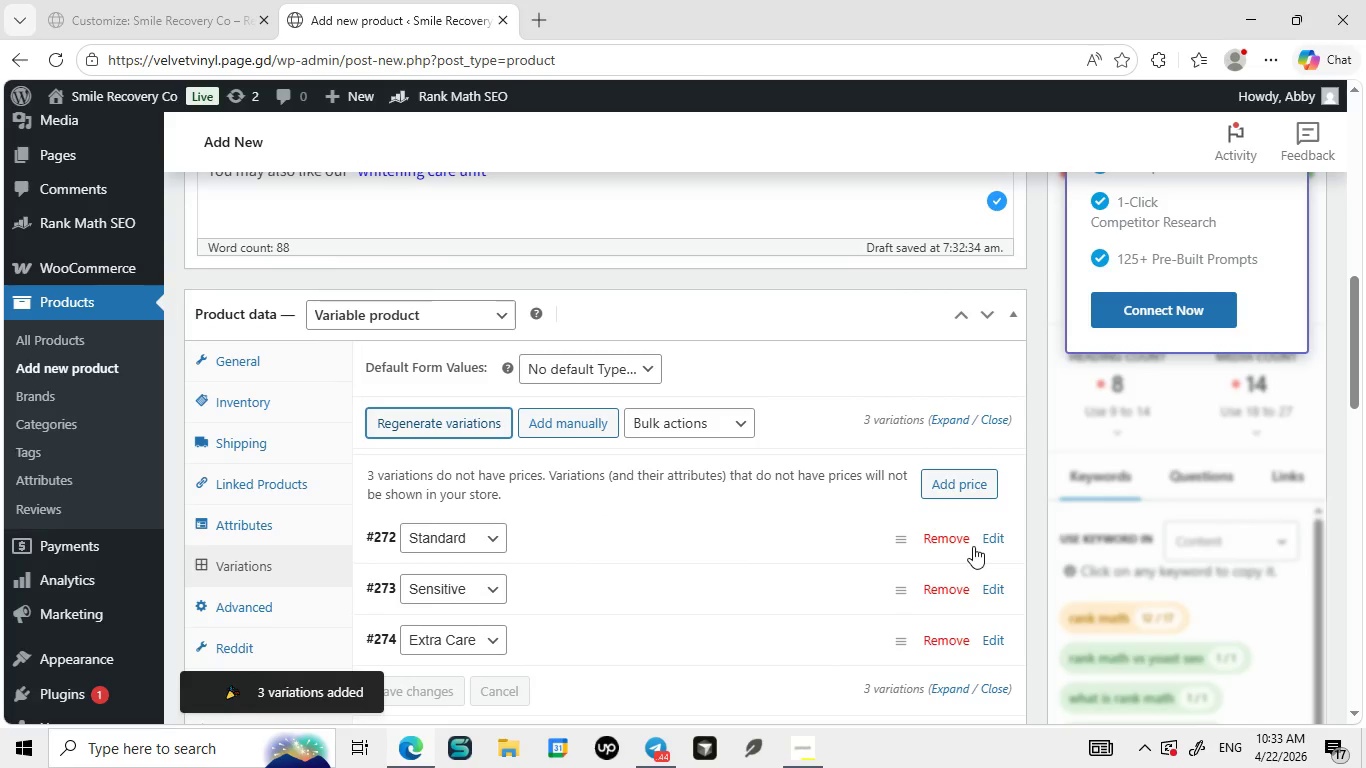 
mouse_move([945, 540])
 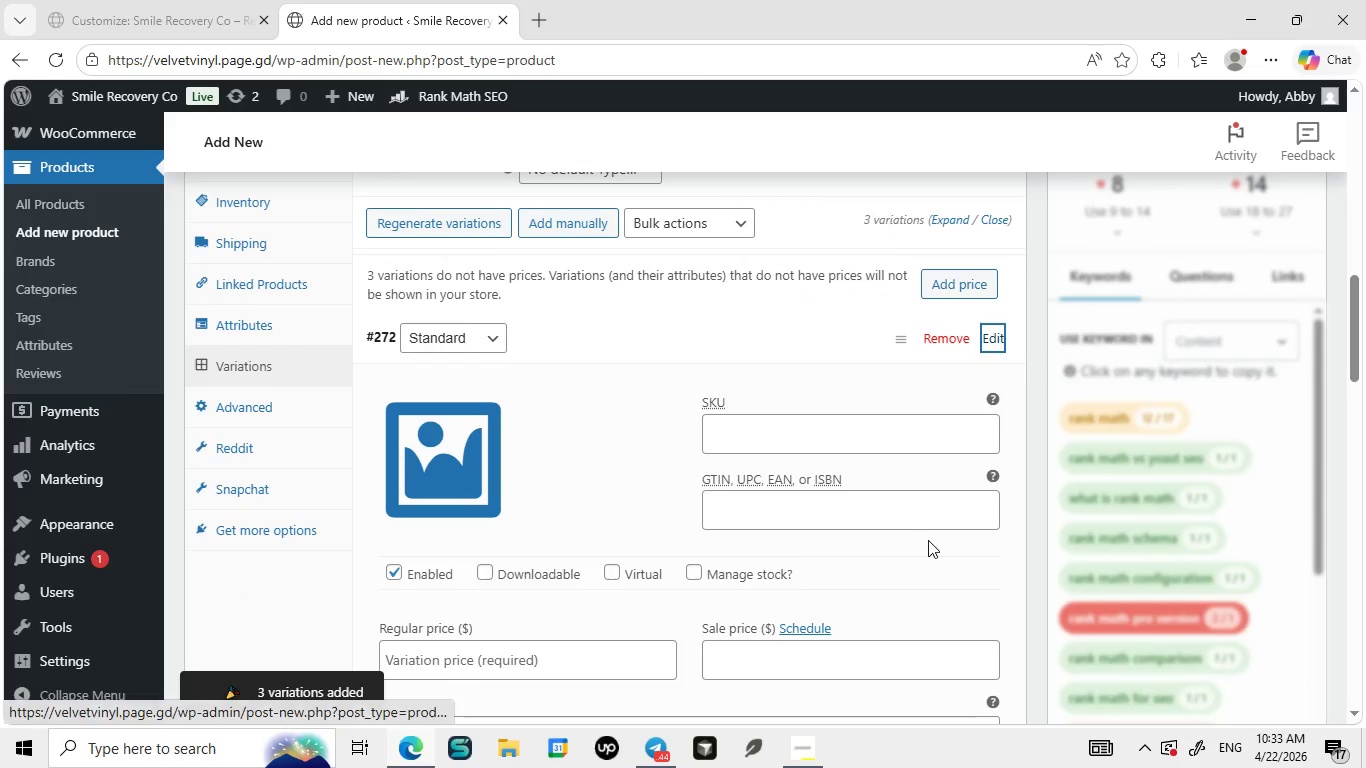 
scroll: coordinate [928, 540], scroll_direction: down, amount: 2.0
 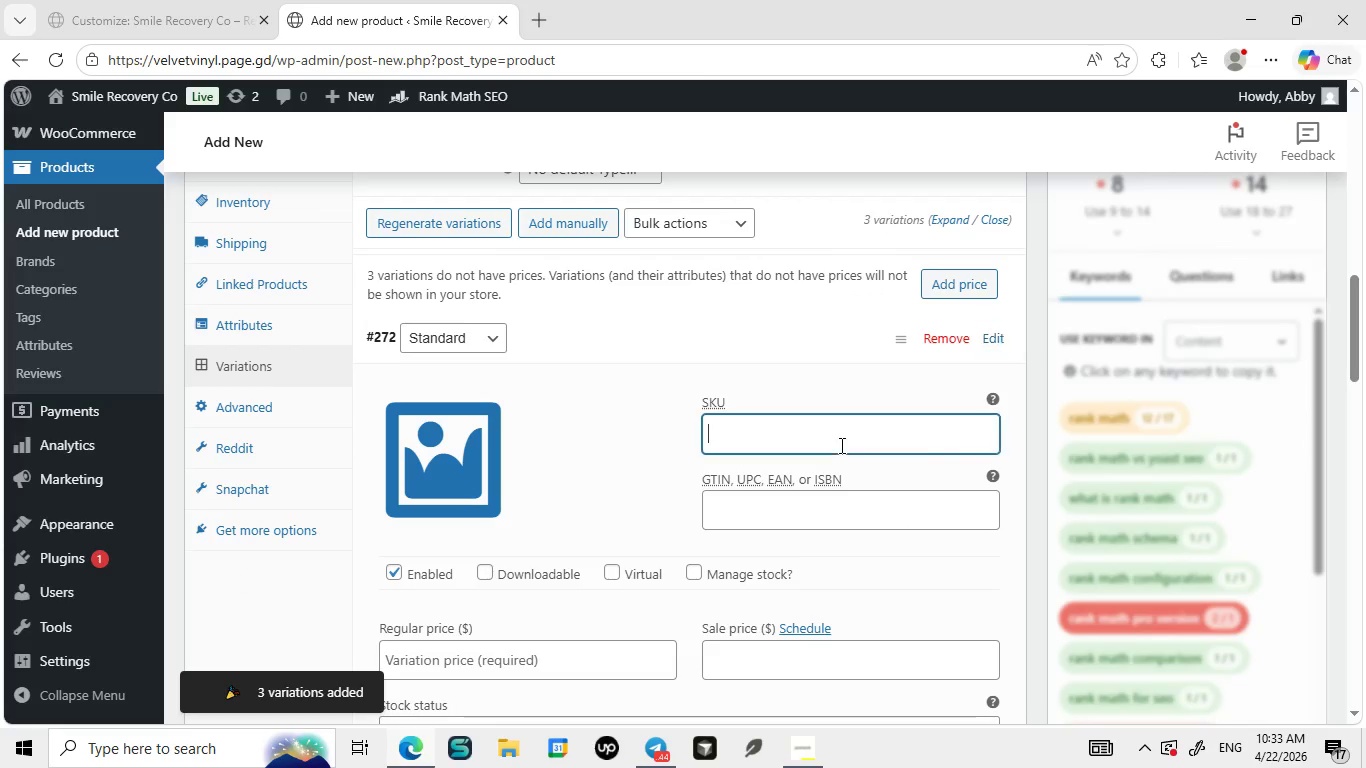 
left_click([840, 445])
 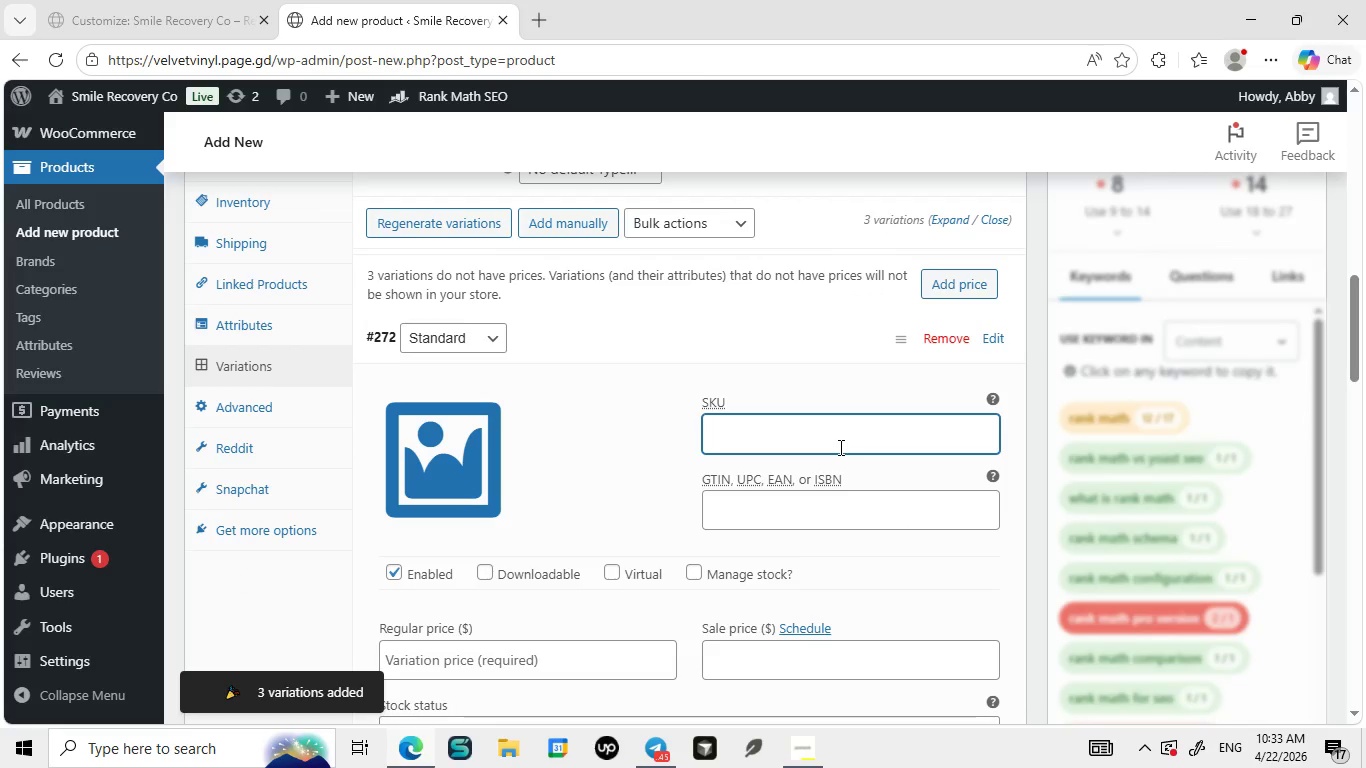 
type(SRC-KIT)
 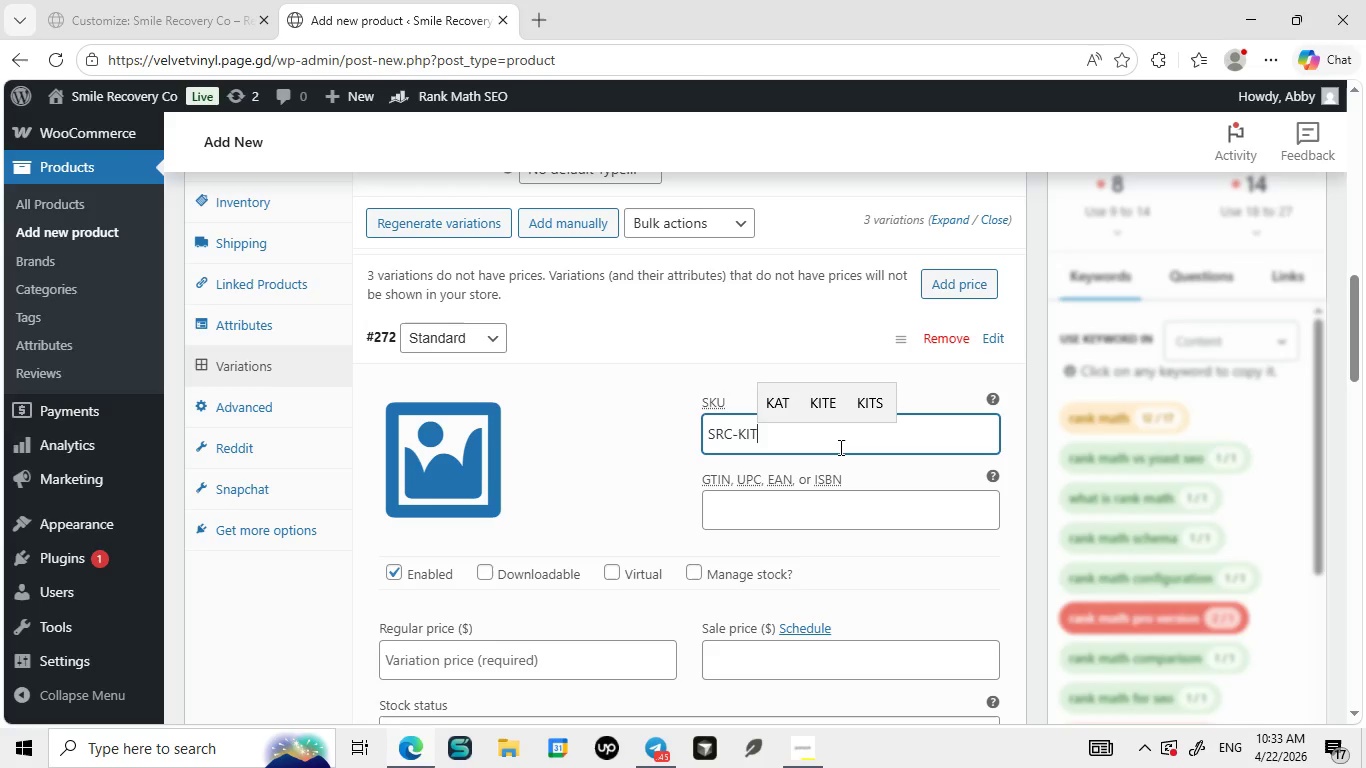 
wait(9.06)
 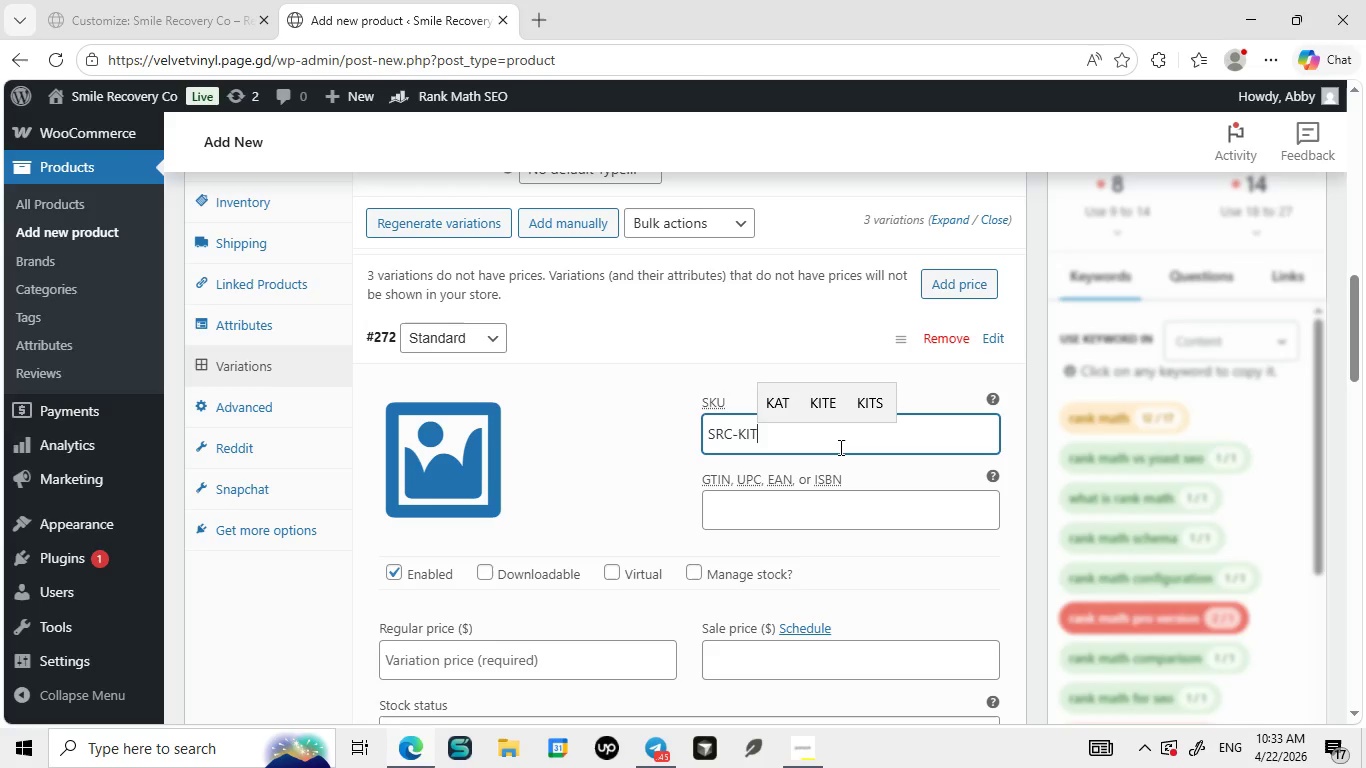 
type(-005-STD)
 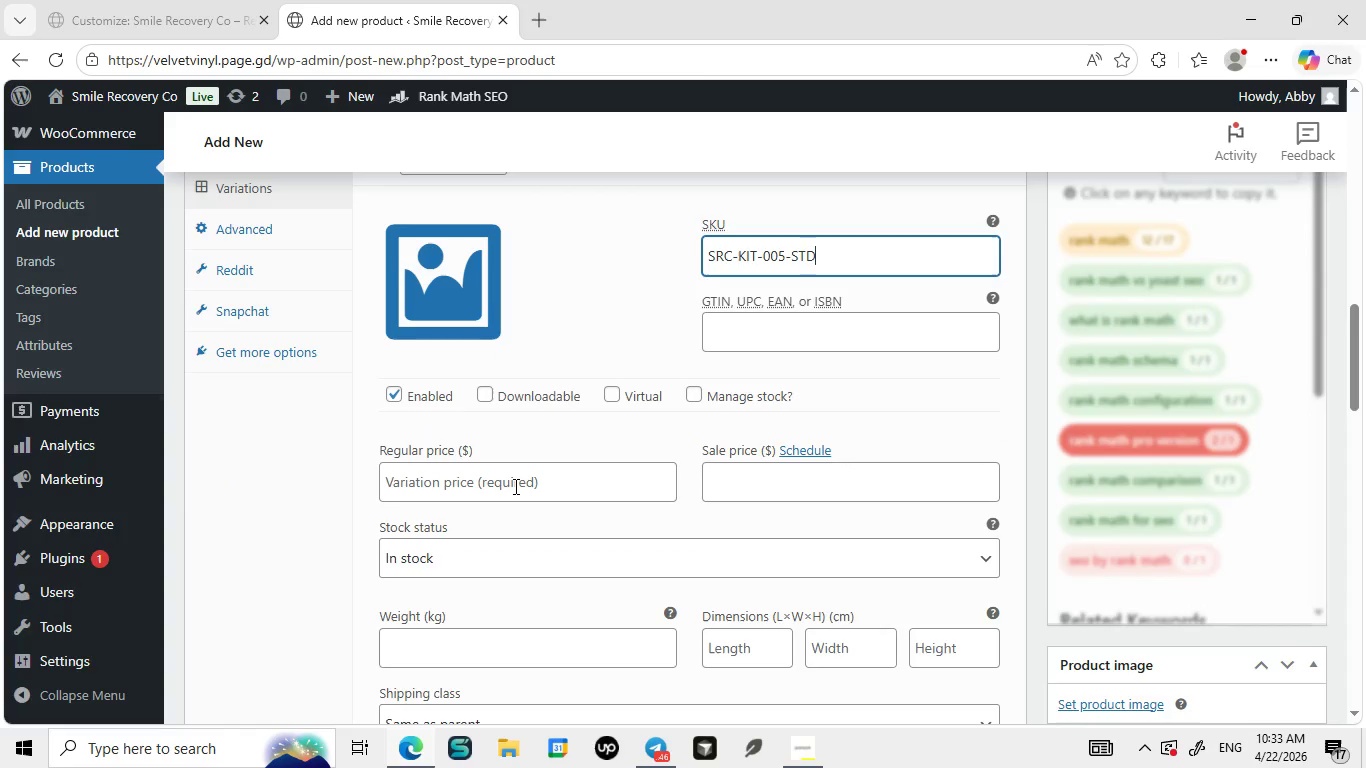 
left_click([514, 486])
 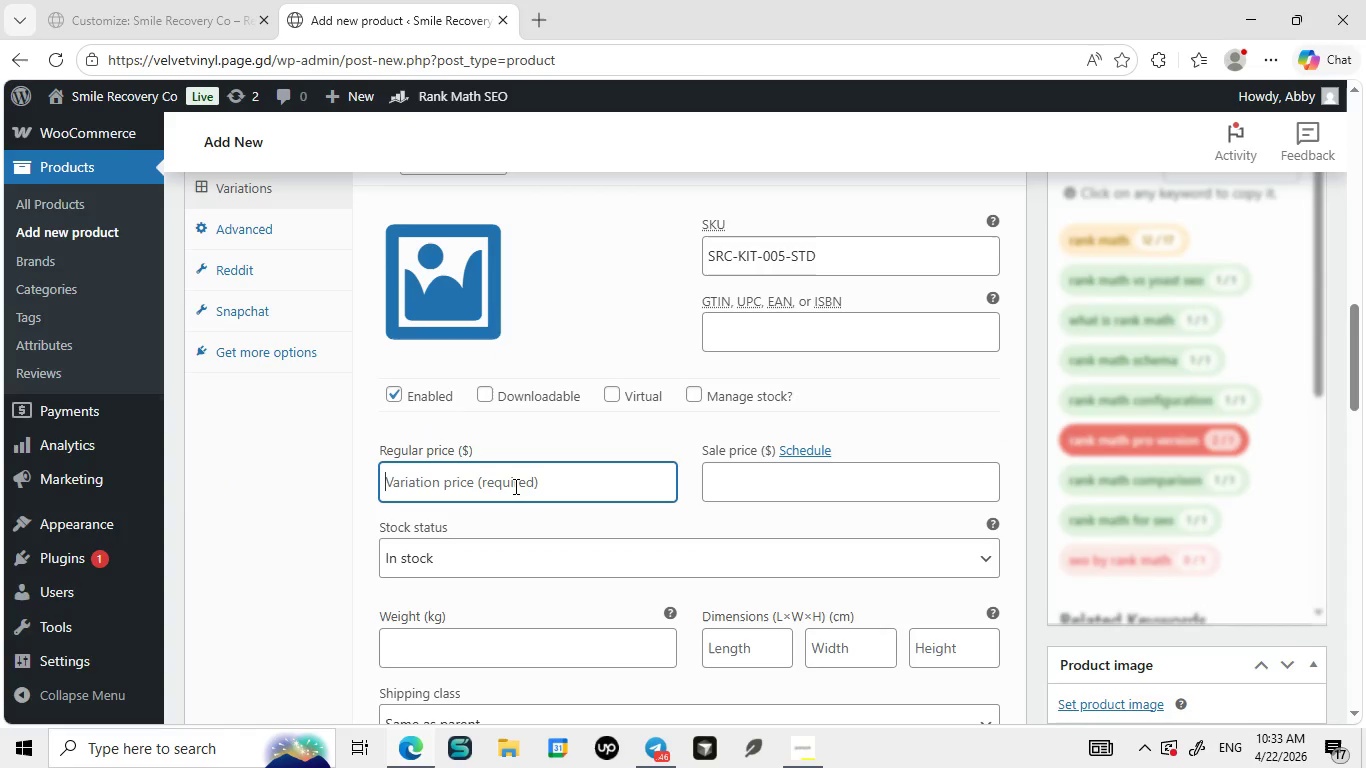 
type(25.99)
 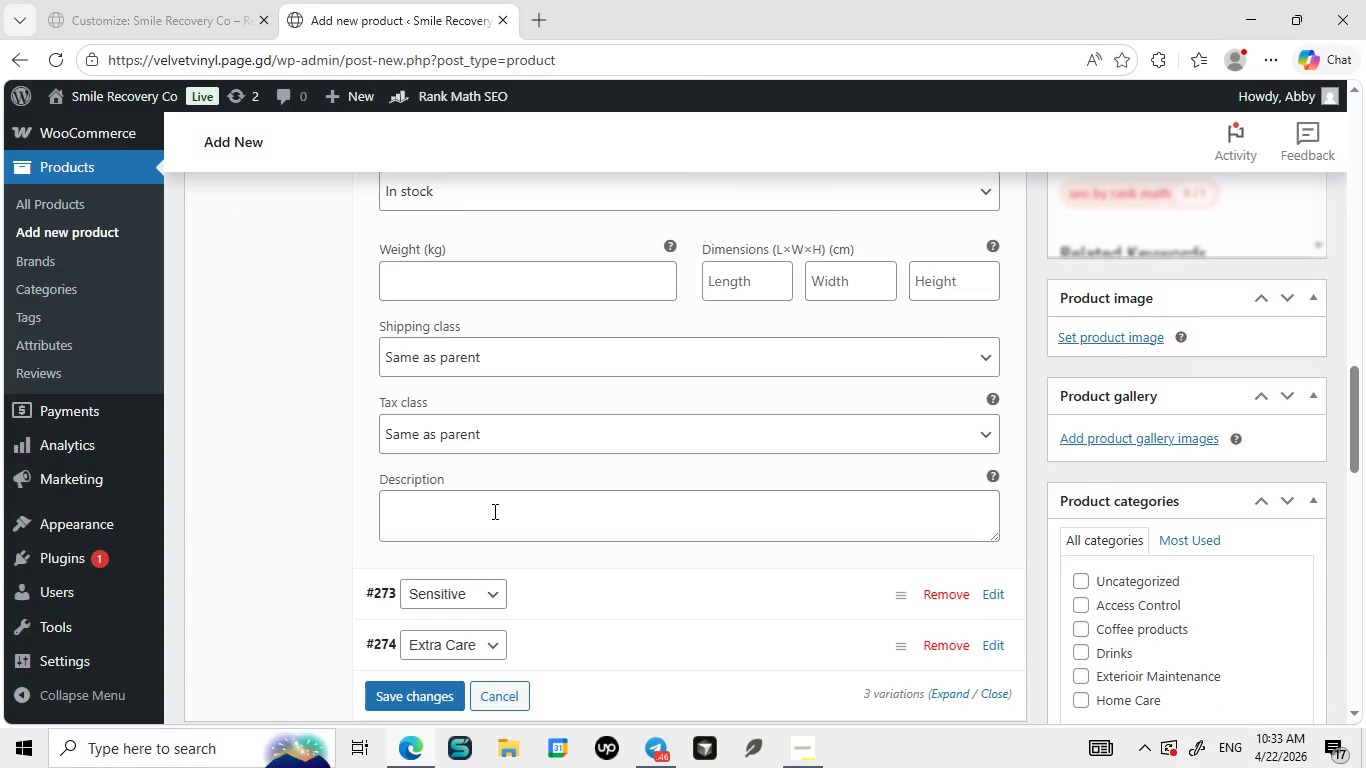 
left_click([492, 511])
 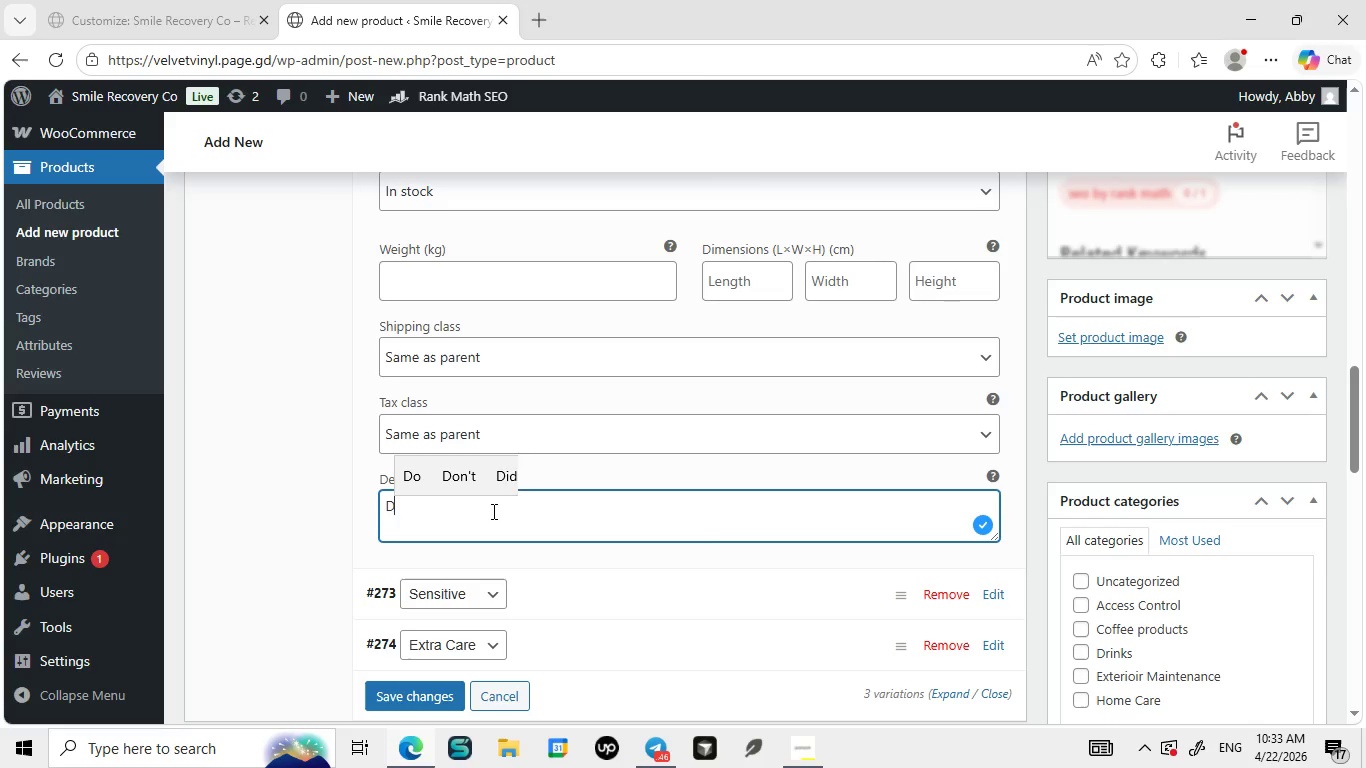 
type(Daily care solution for maintaining oral hygiene and comfort.)
 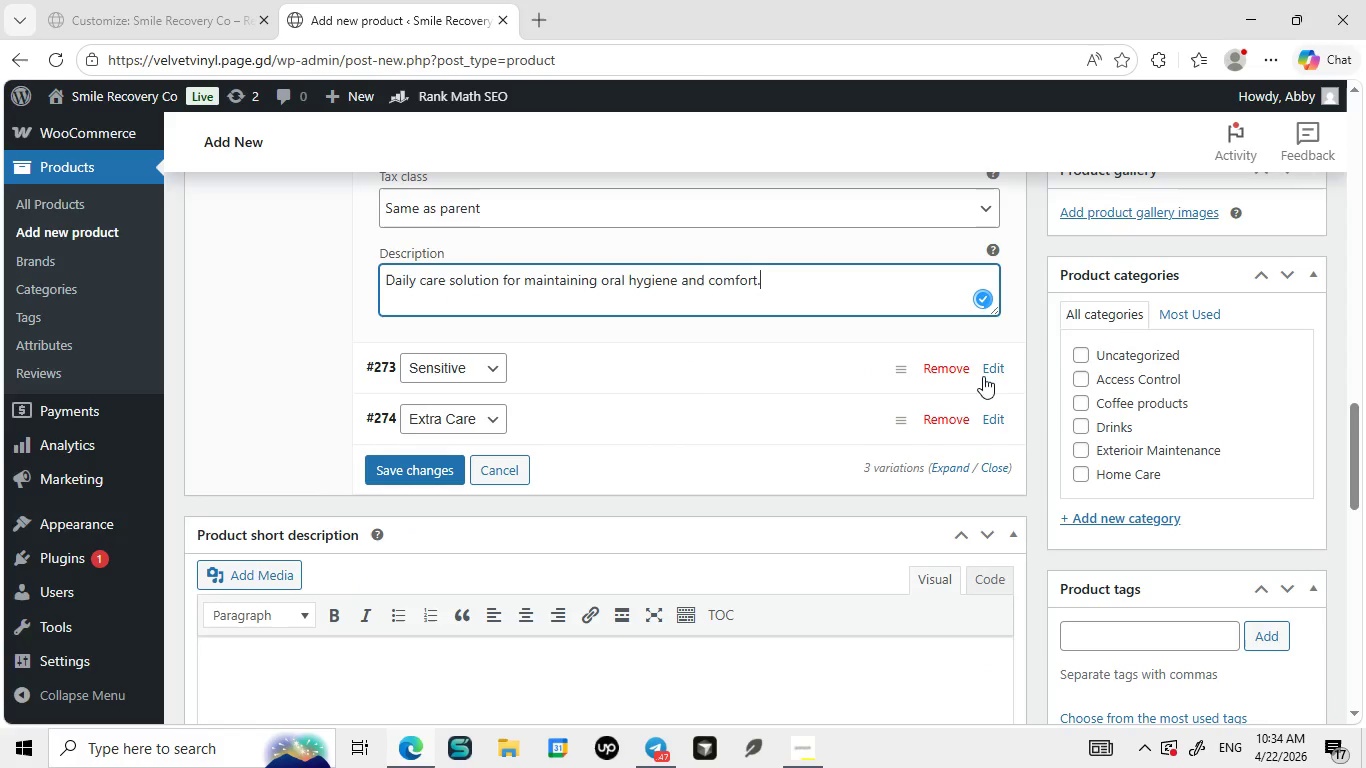 
left_click([992, 372])
 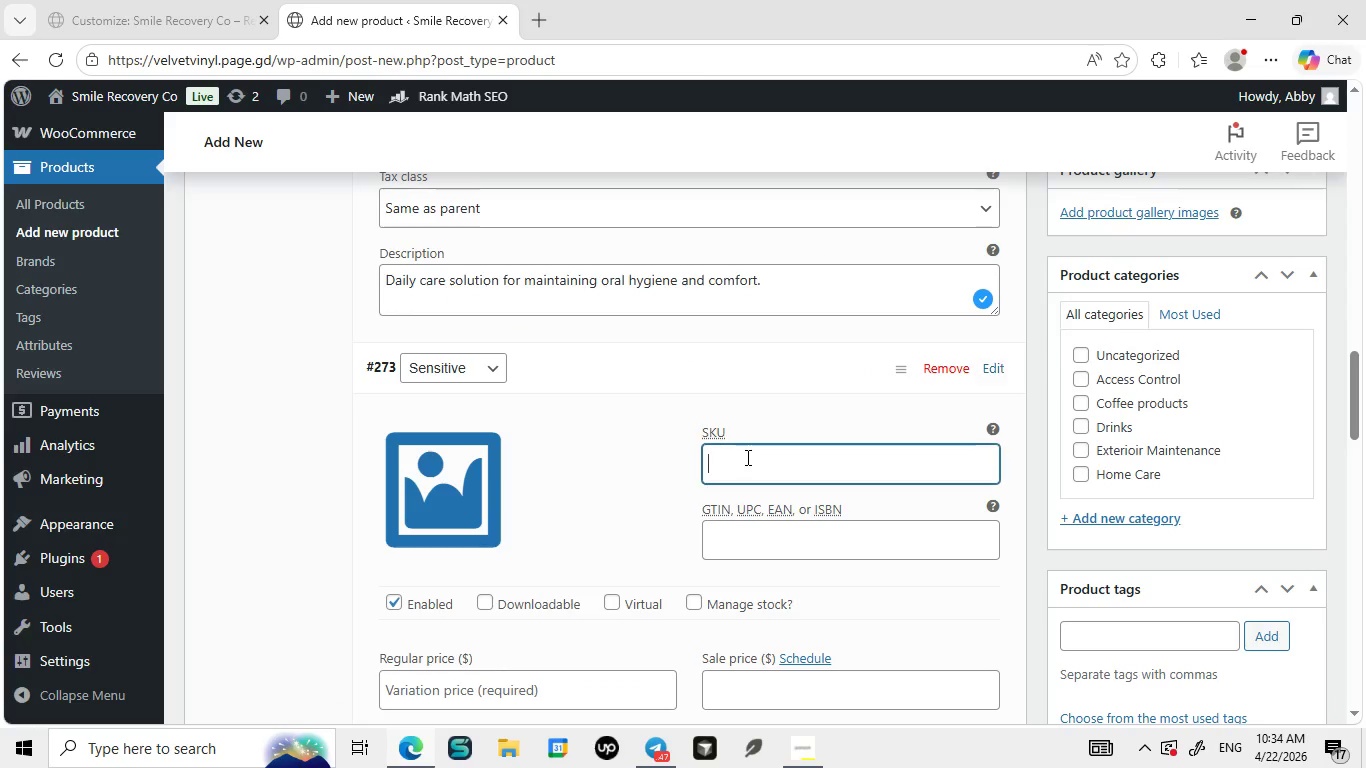 
left_click([746, 457])
 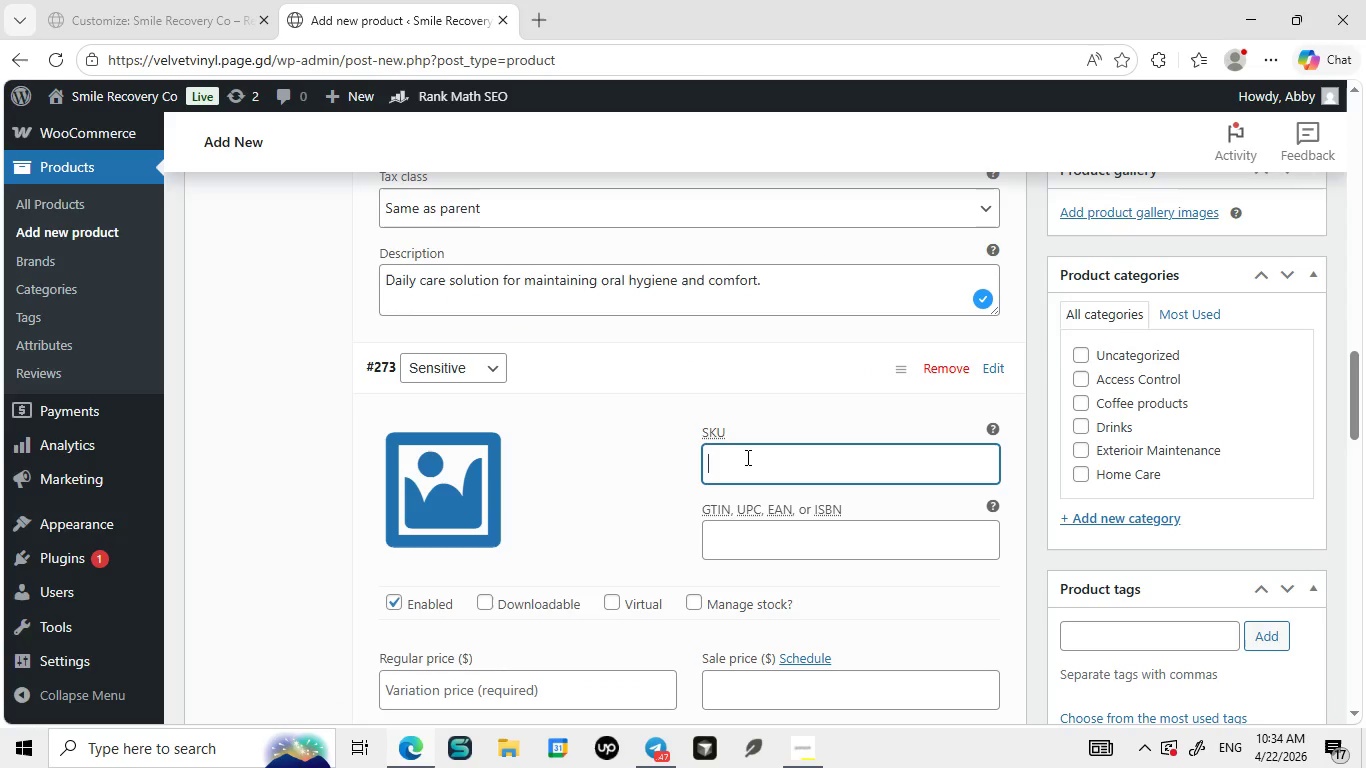 
type(SRC-KIT-005-SEN)
 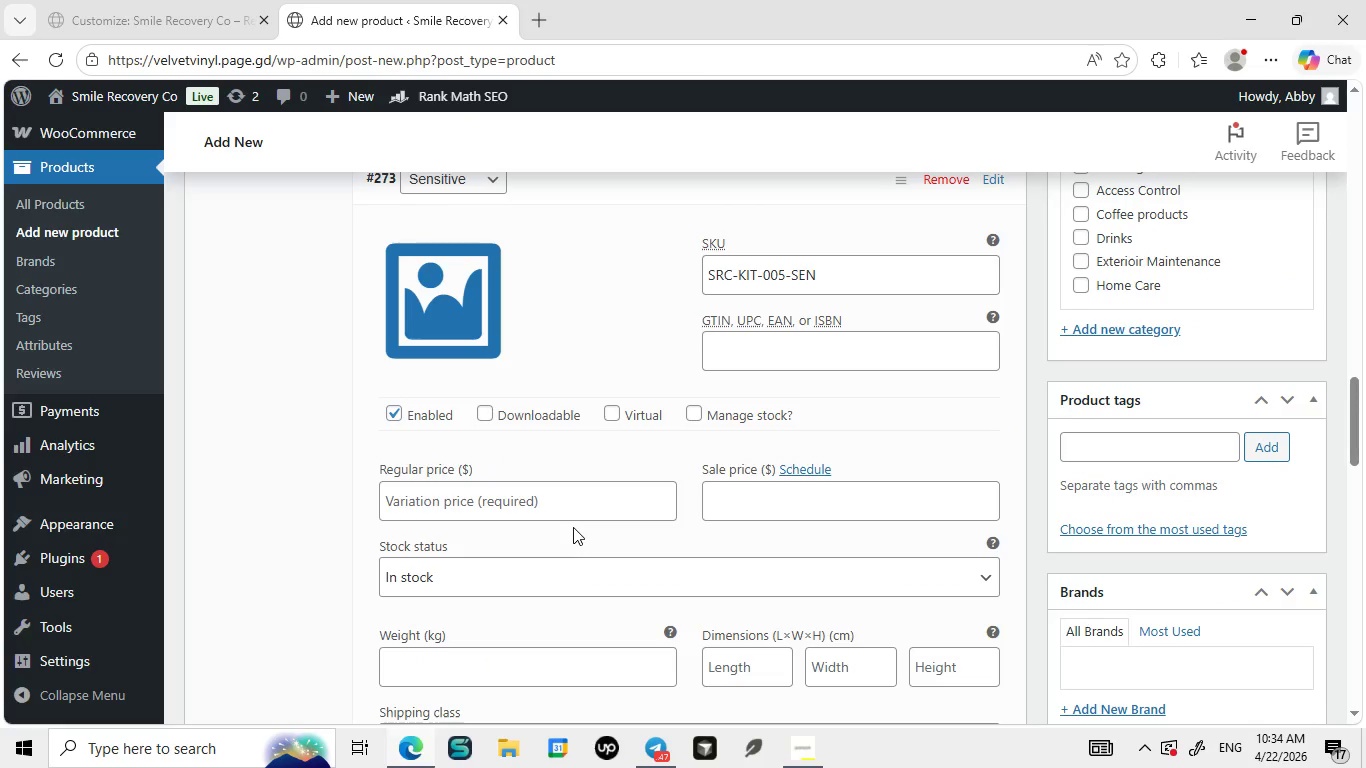 
left_click([573, 527])
 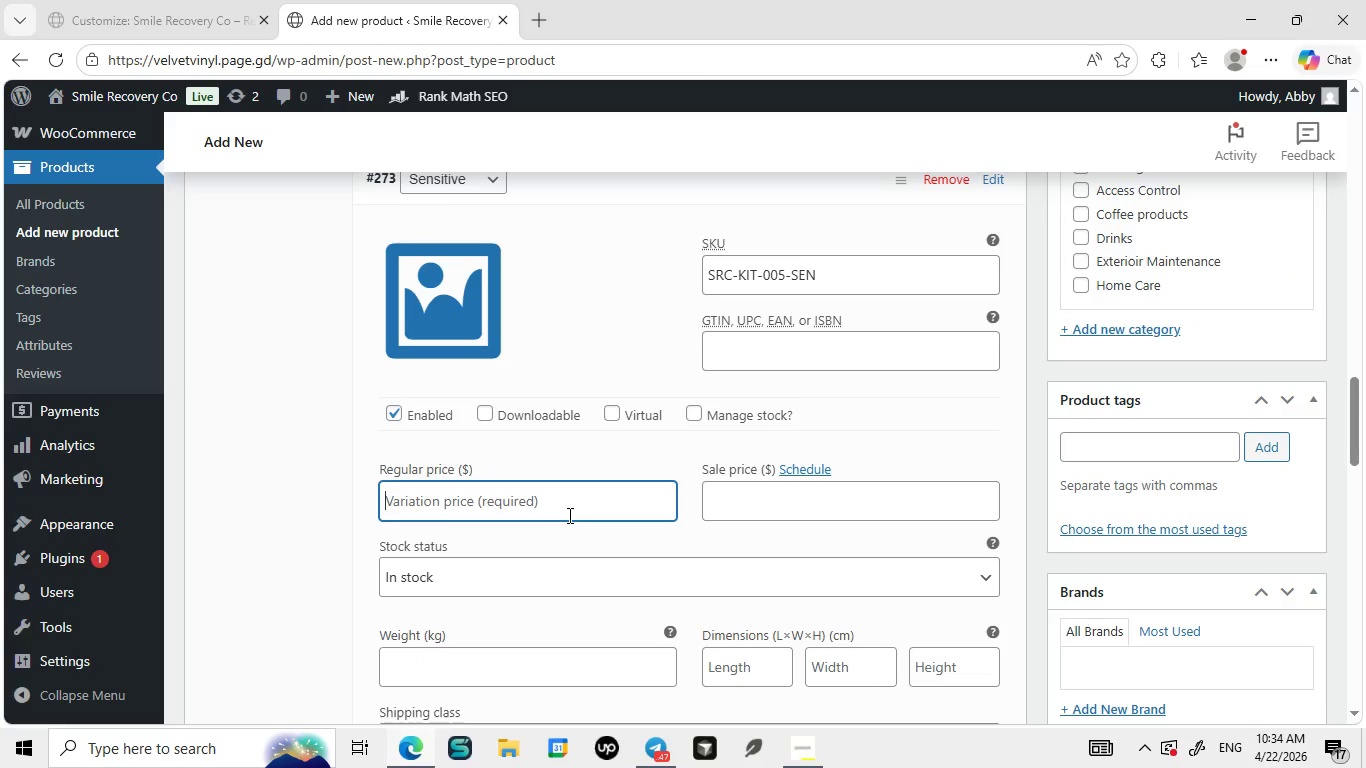 
left_click([568, 515])
 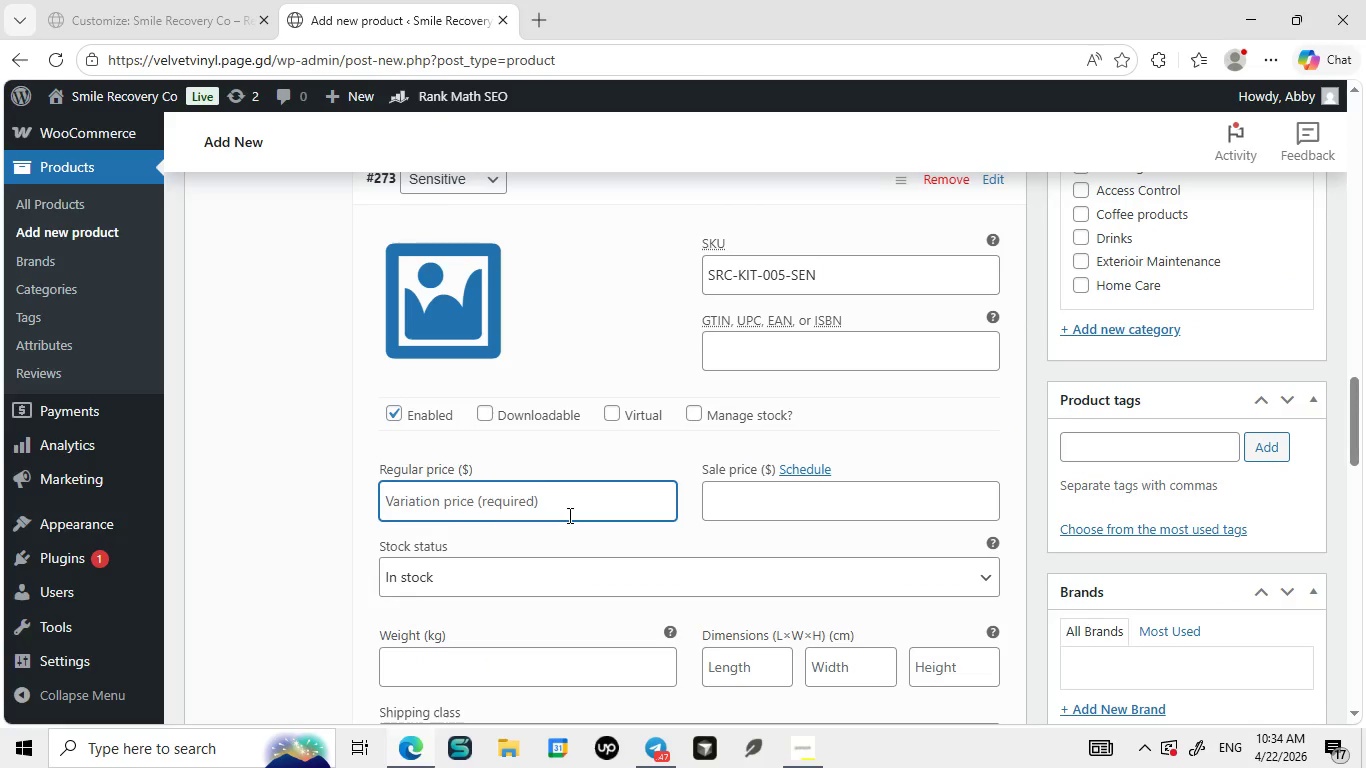 
type(27.99)
 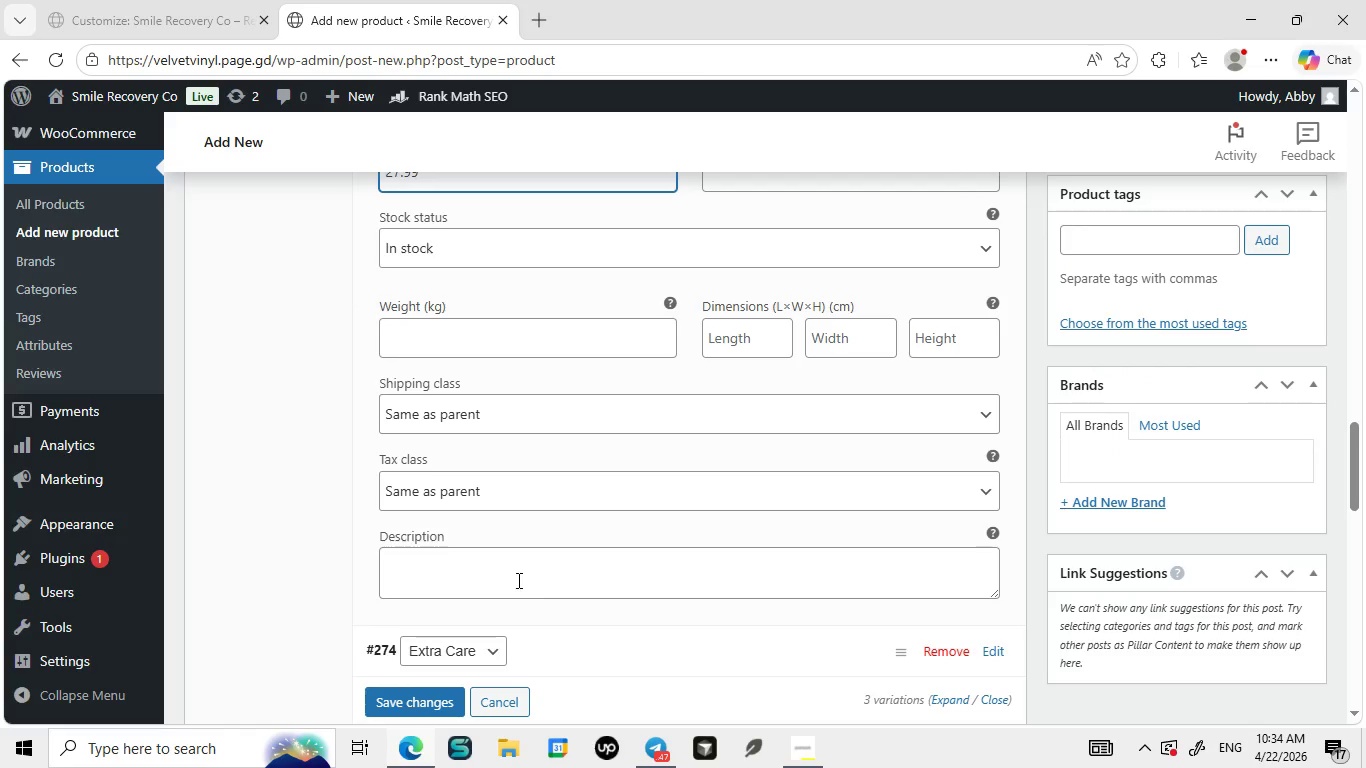 
left_click([517, 580])
 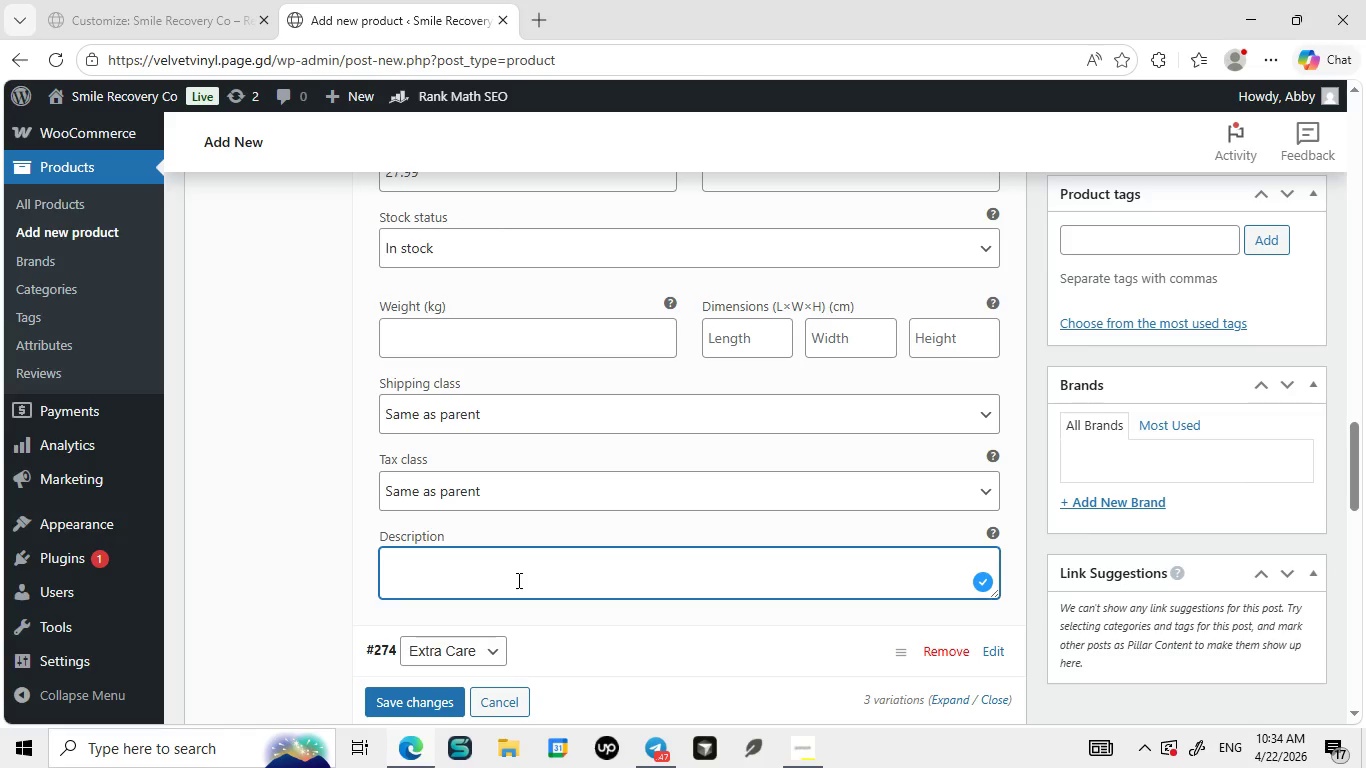 
type(Gentle daily care designed for sensitive gums and teeth)
 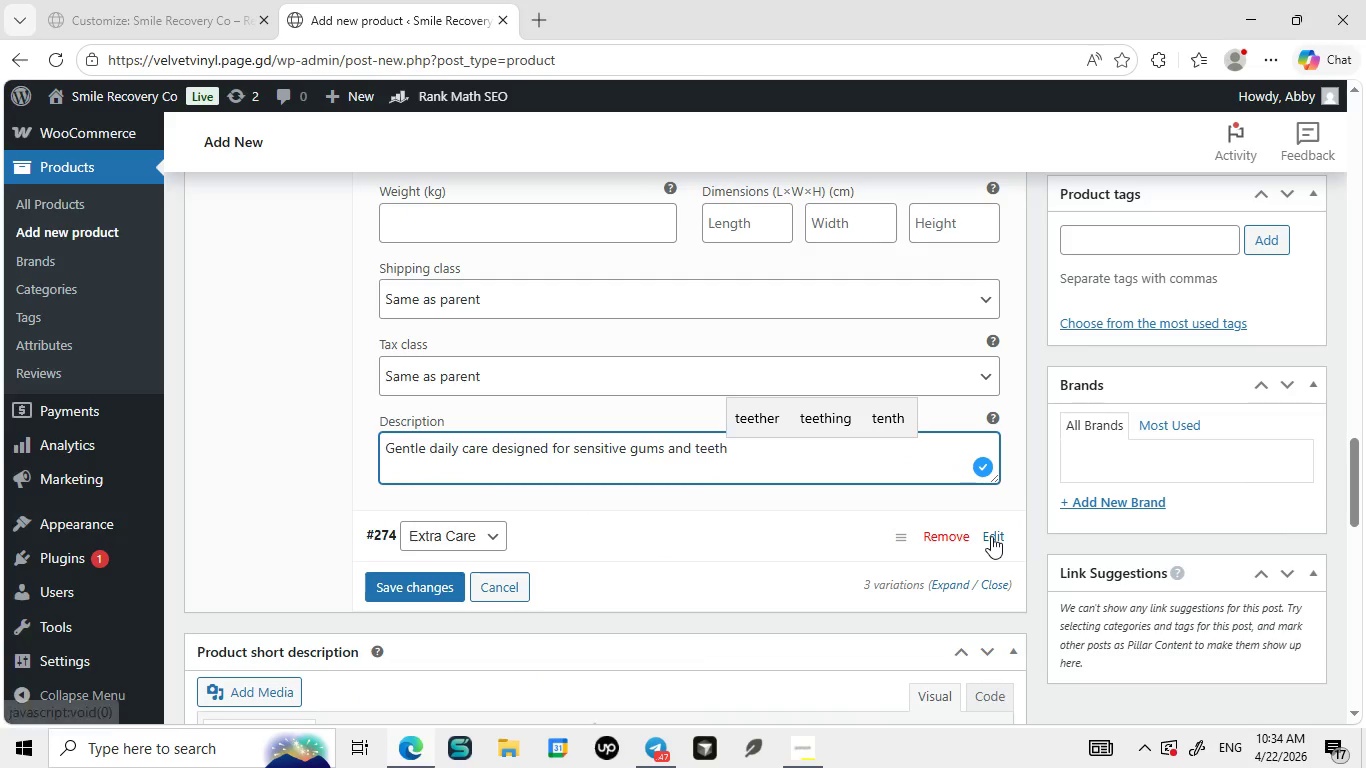 
left_click([991, 536])
 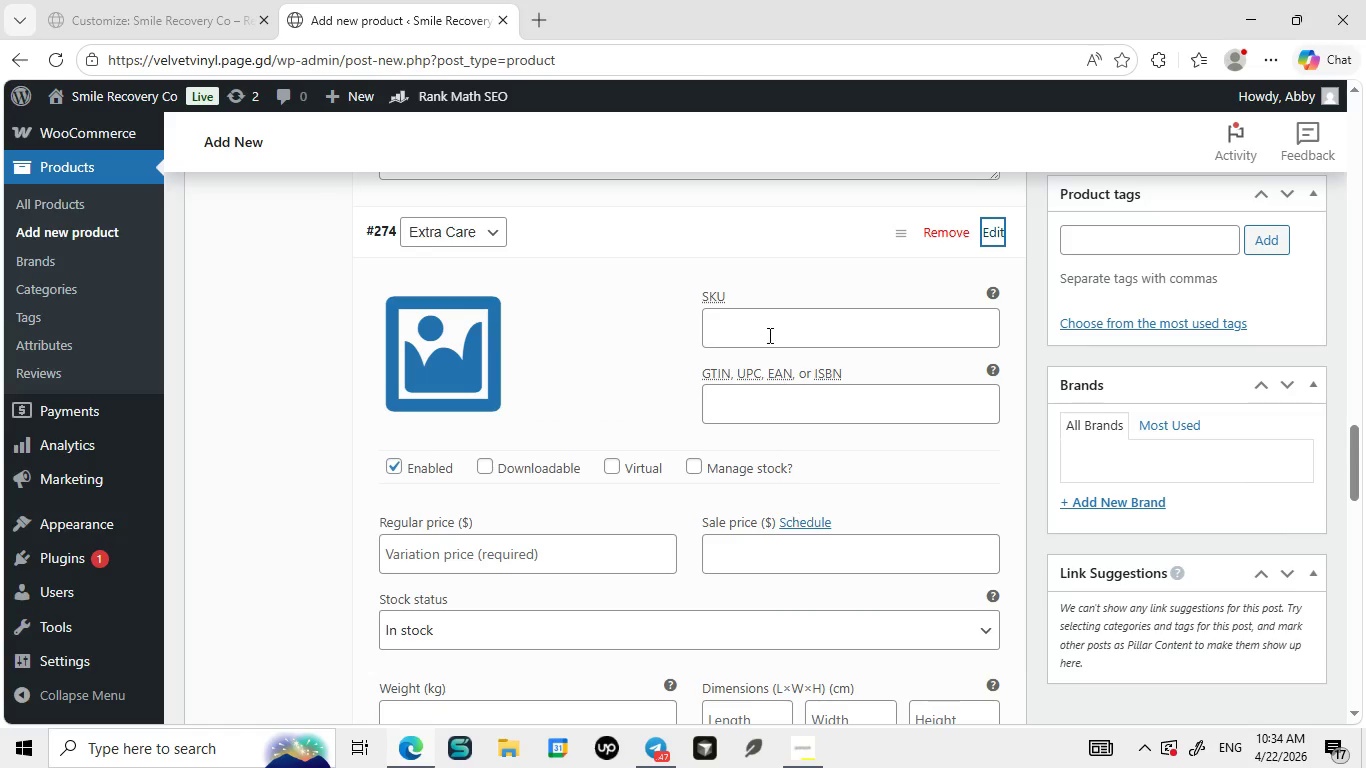 
left_click([760, 332])
 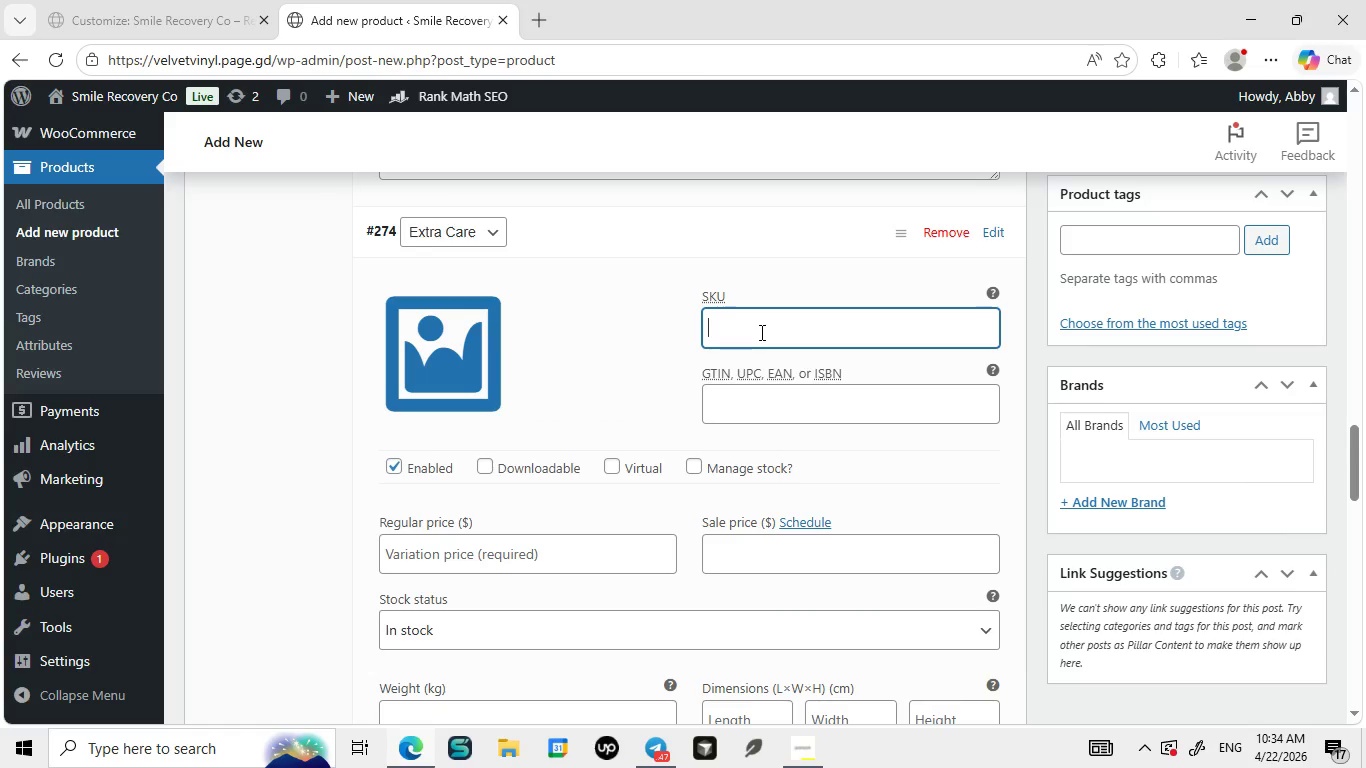 
type(SRC-KIT-005-EXTRA)
 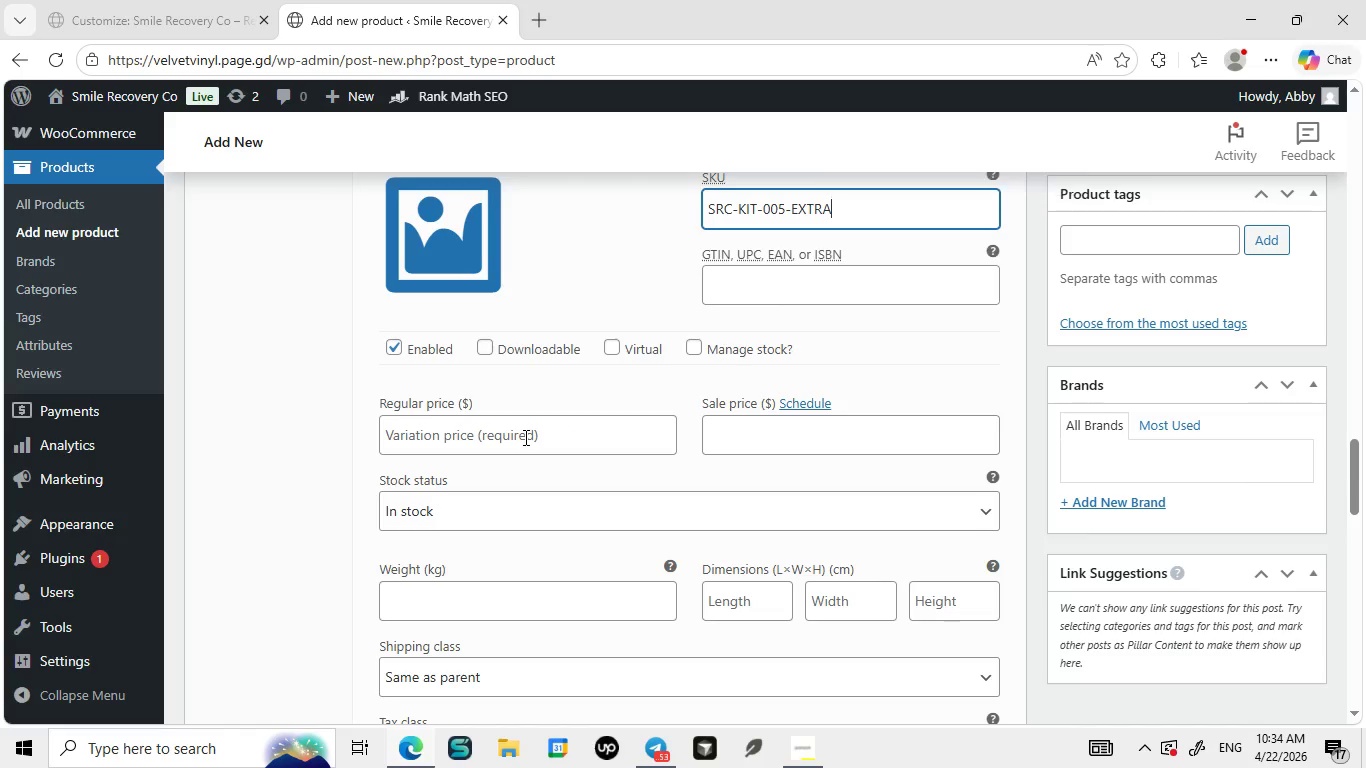 
left_click([524, 437])
 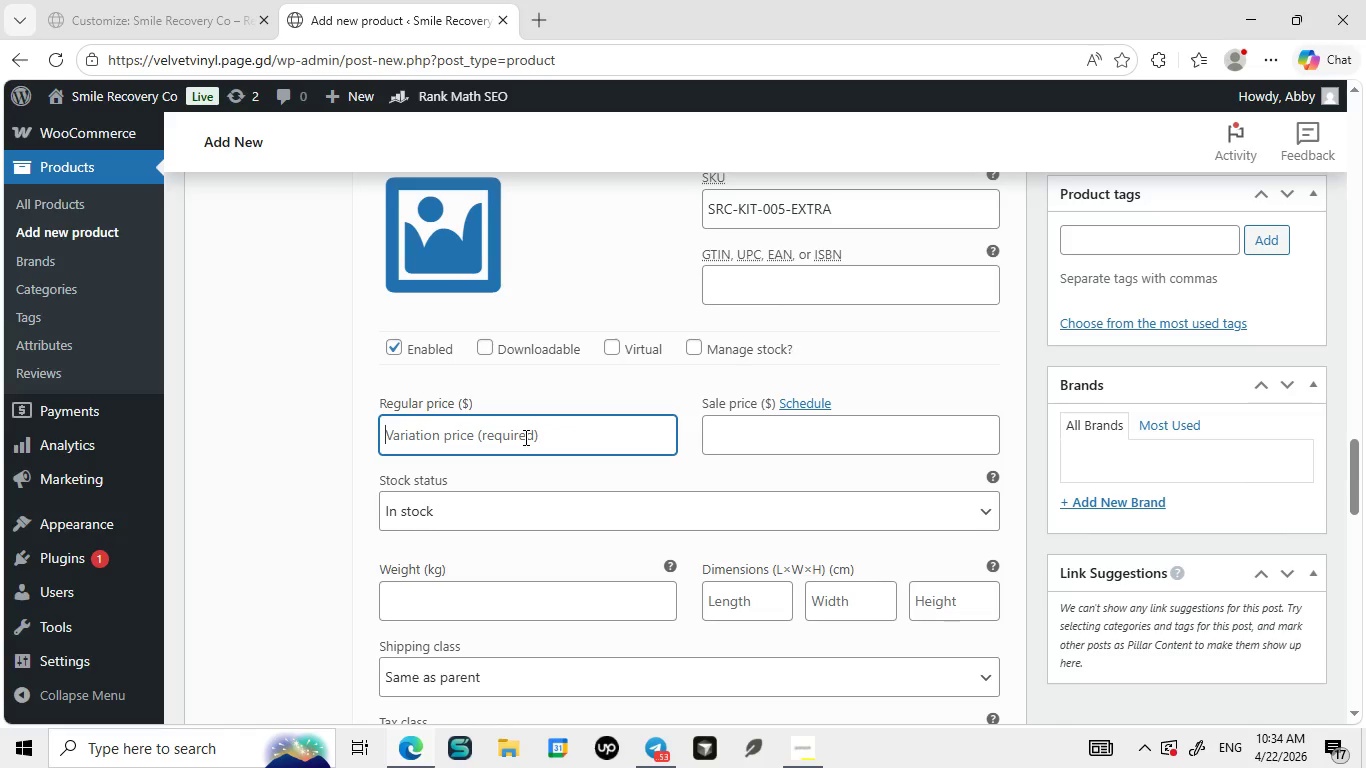 
type(29.99)
 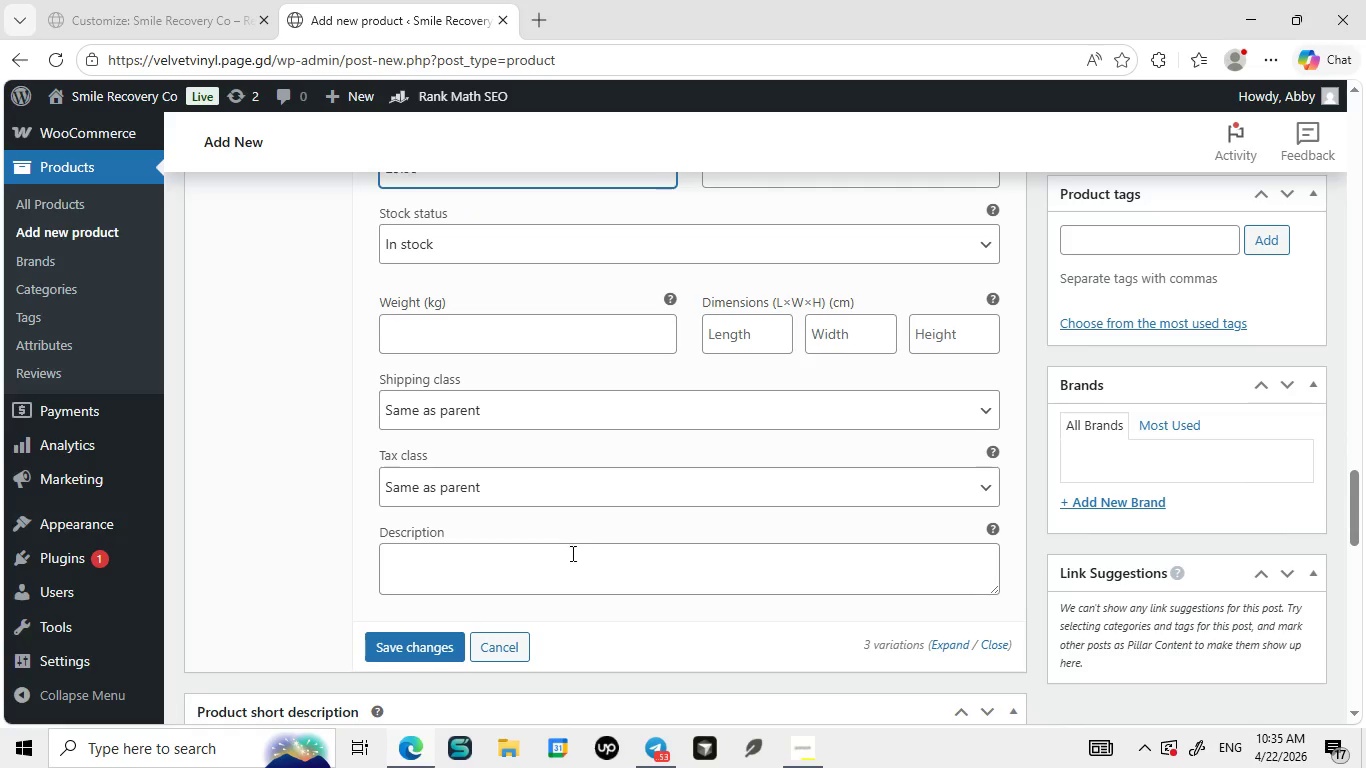 
left_click([571, 553])
 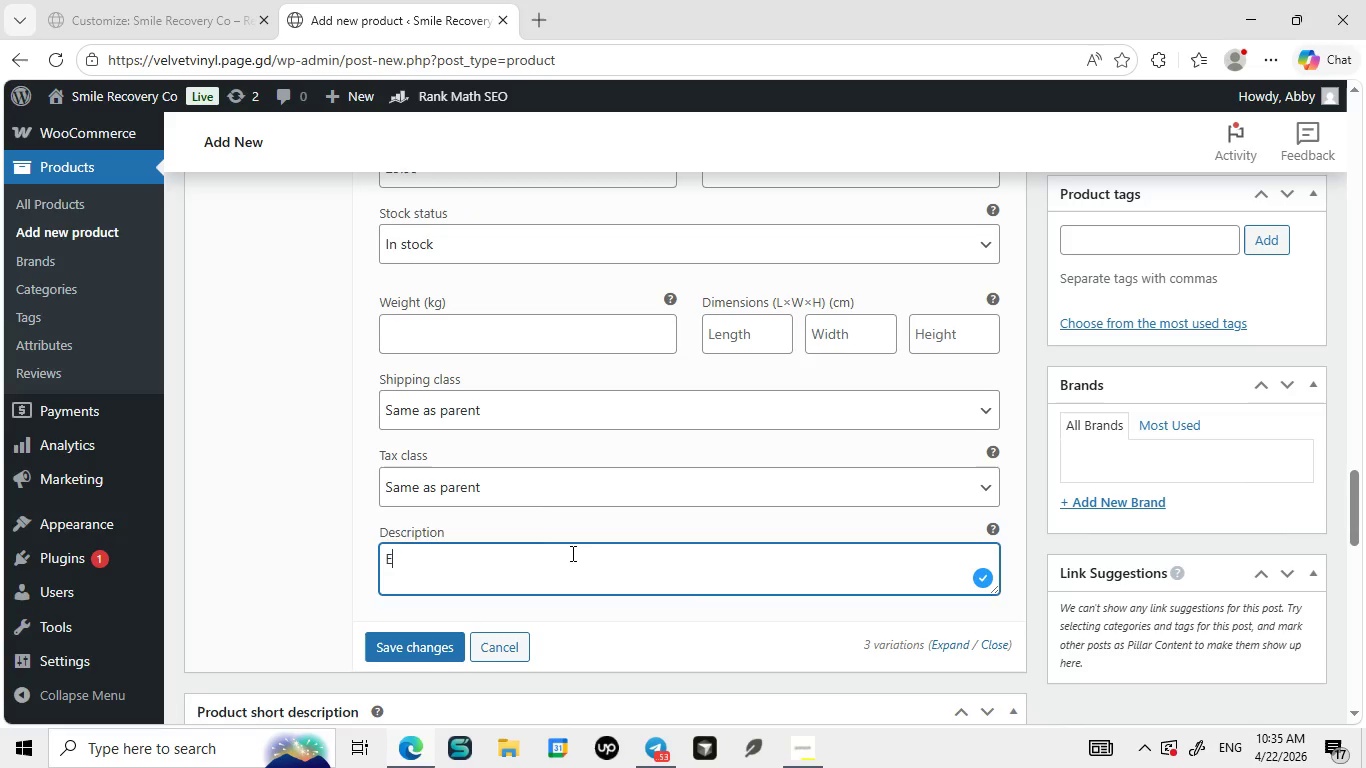 
type(Enhanced protection and hygiene supoo)
key(Backspace)
key(Backspace)
type(port for long-term oral healh)
key(Backspace)
type(th.)
 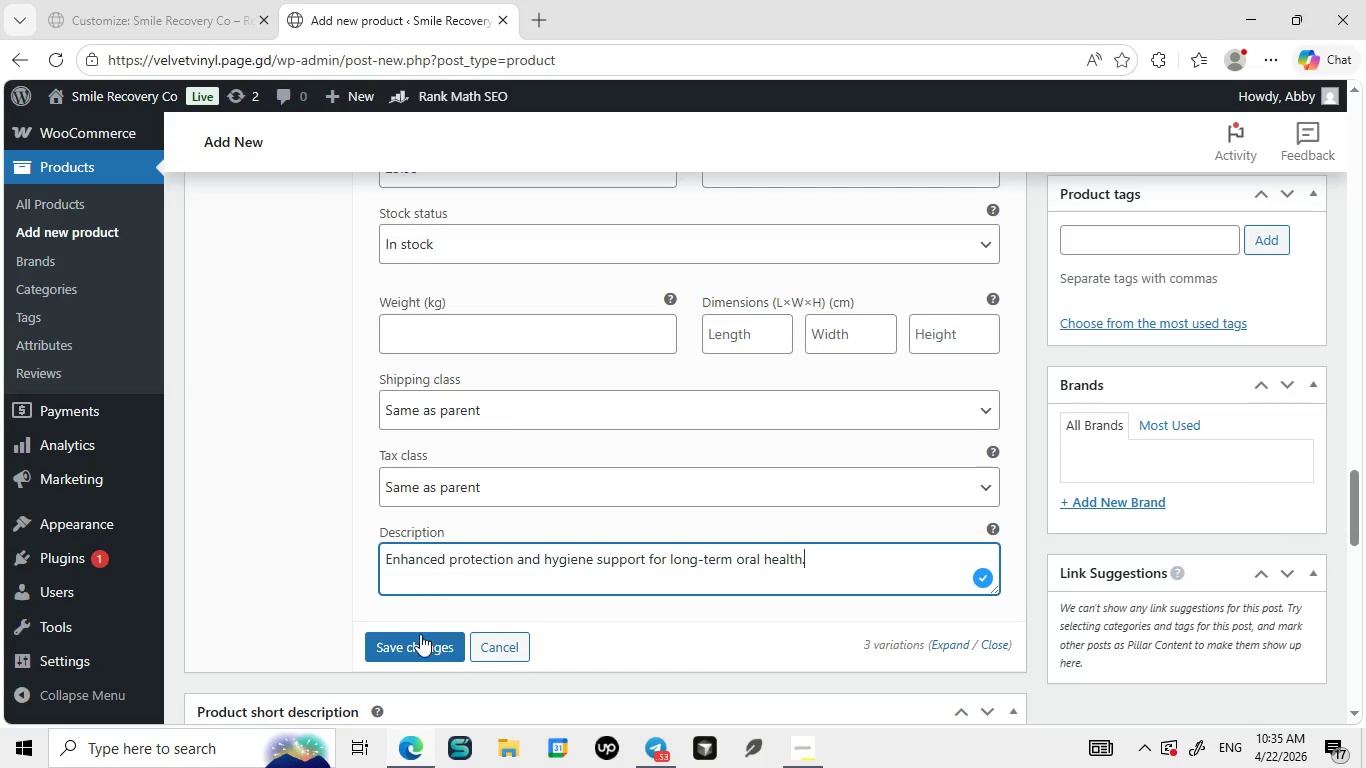 
left_click([410, 649])
 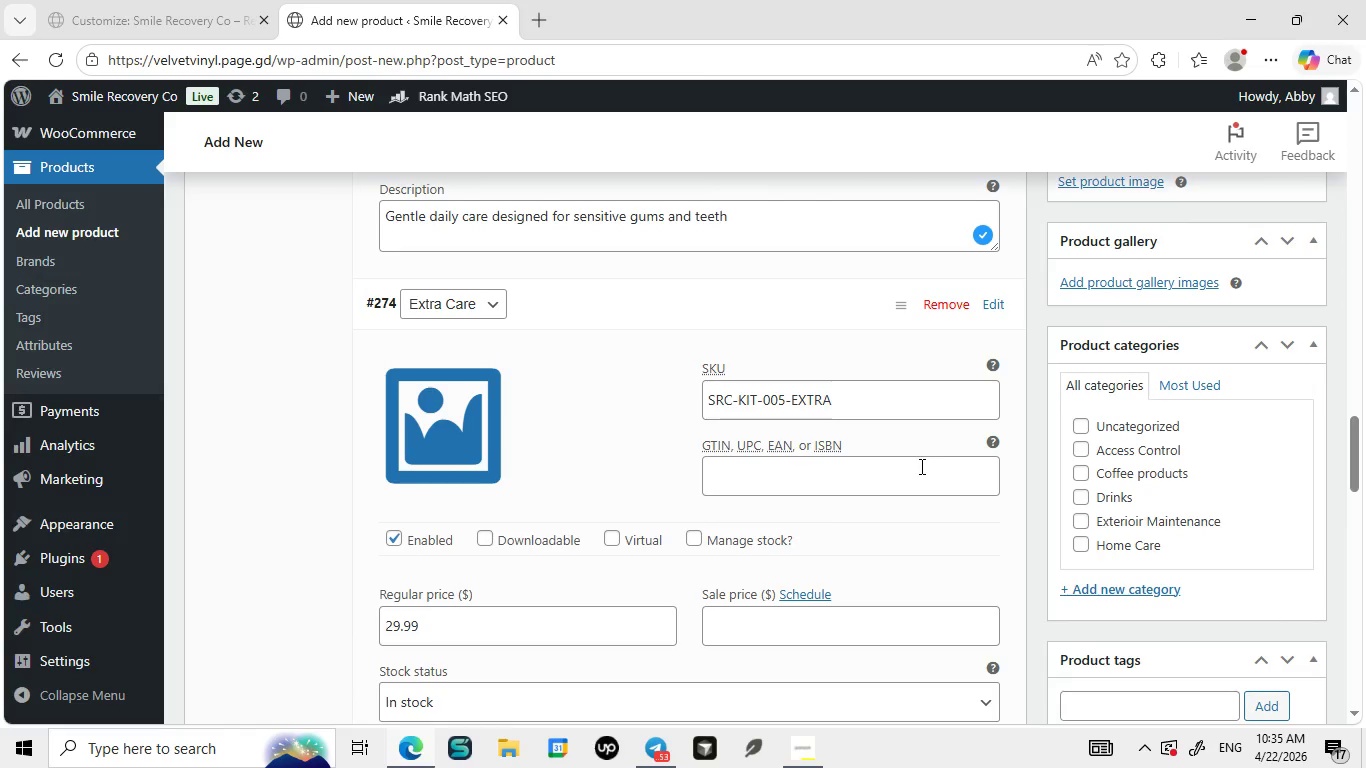 
wait(6.84)
 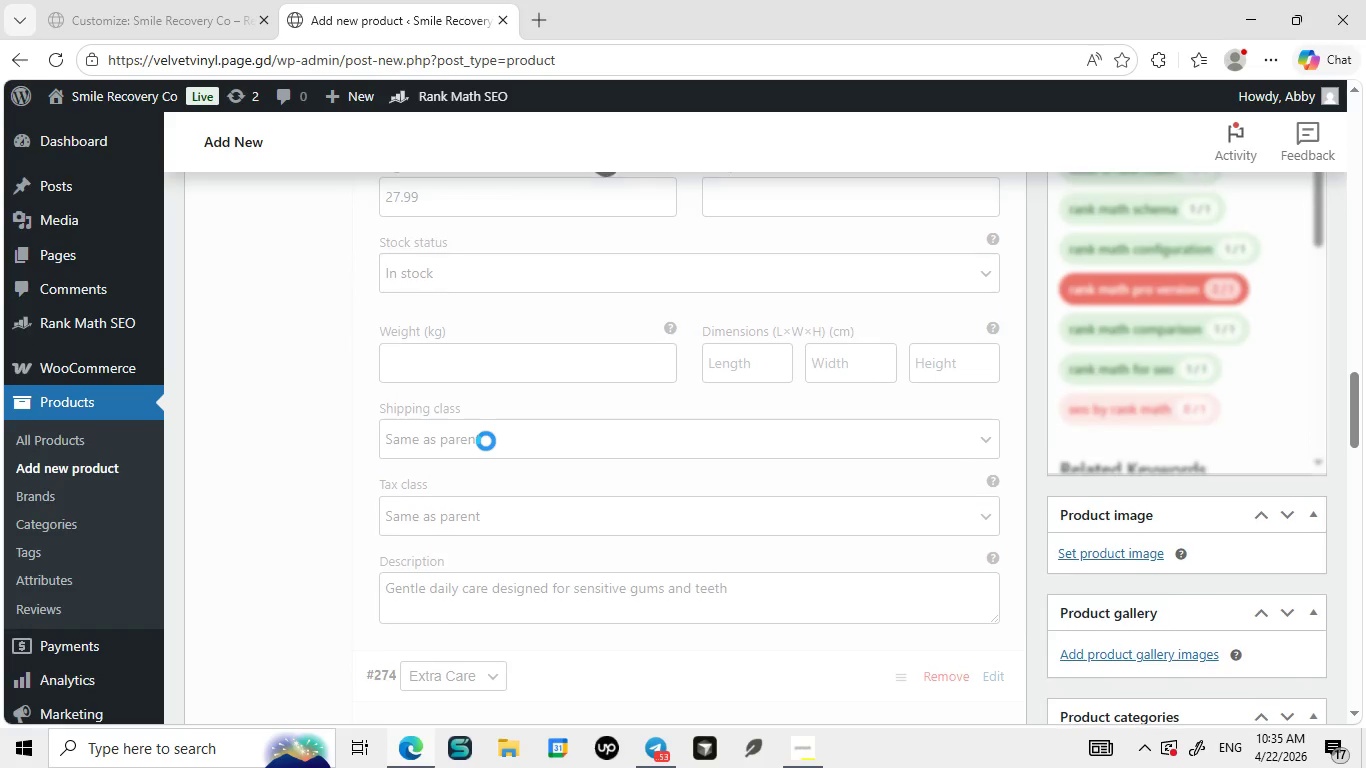 
left_click([1082, 543])
 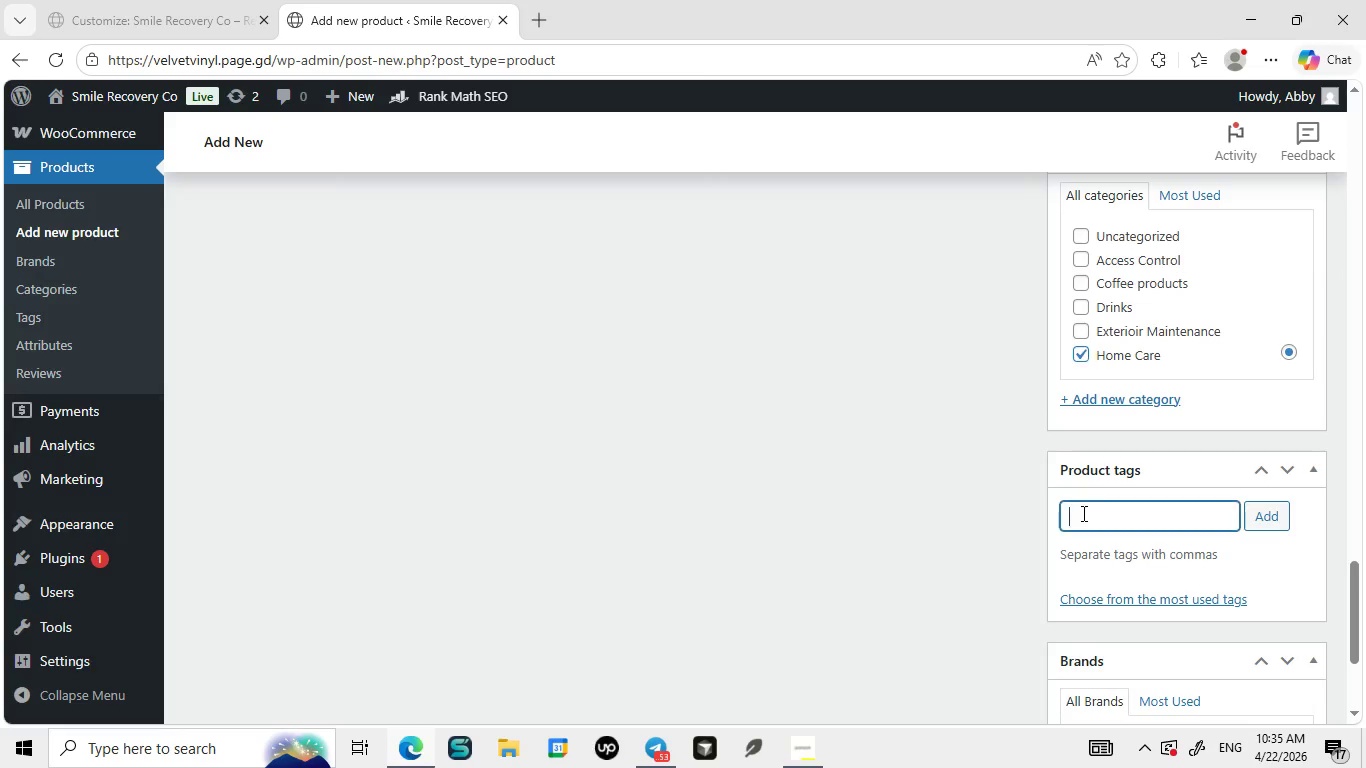 
left_click([1082, 513])
 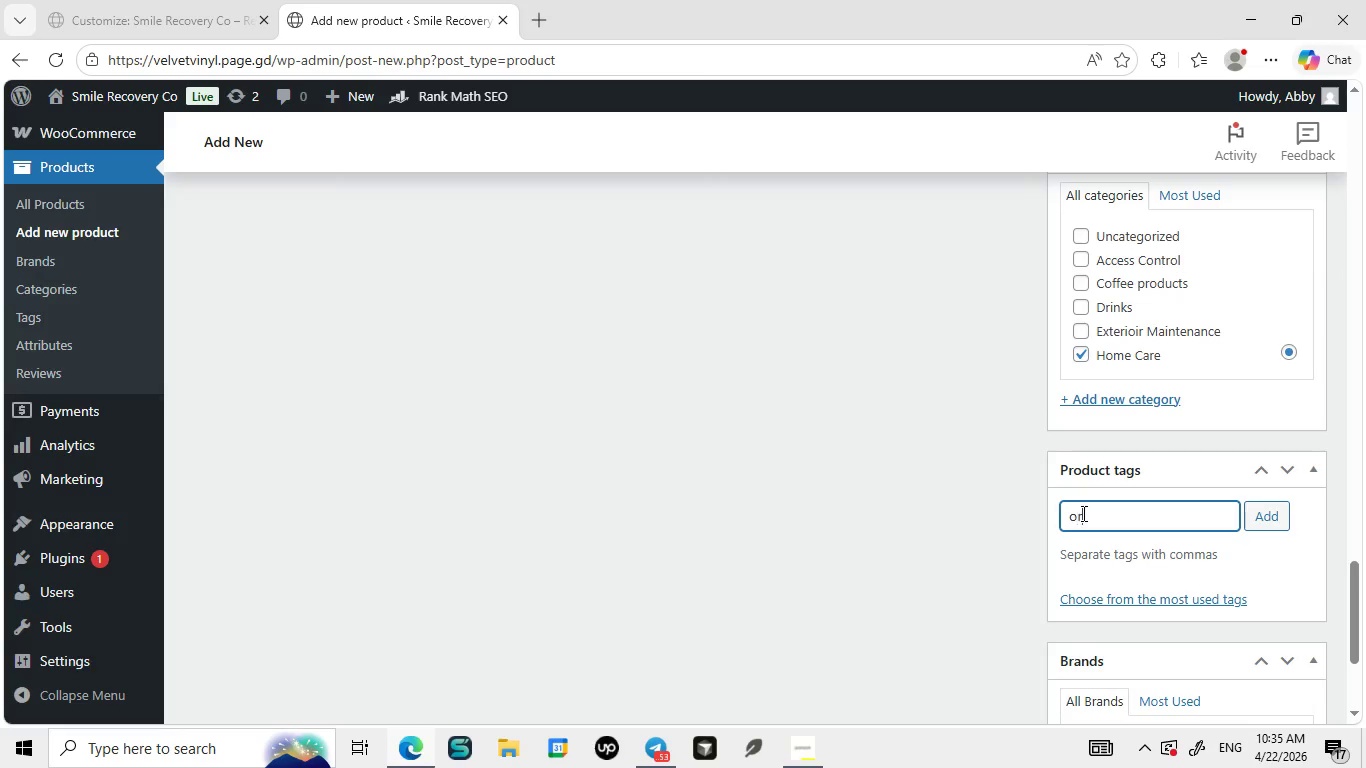 
type(oral recovery)
 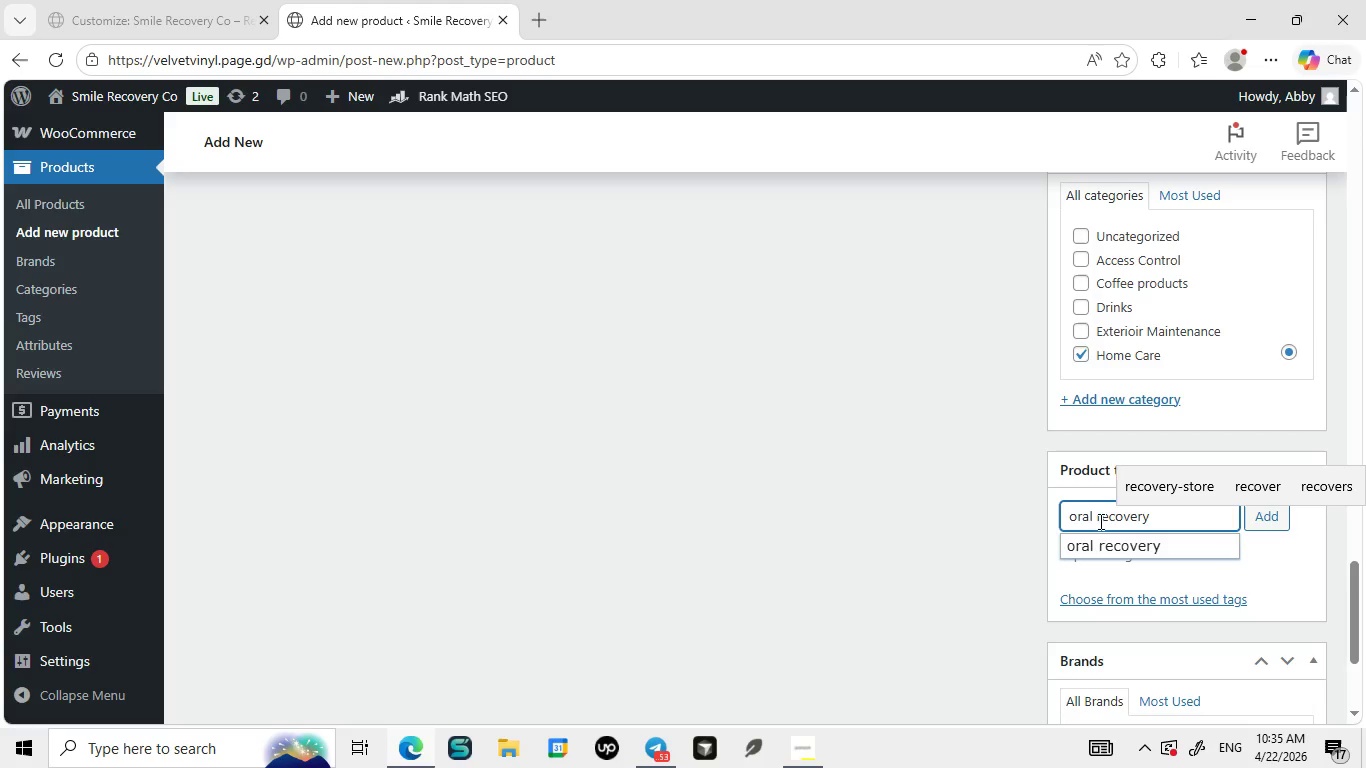 
left_click([1105, 544])
 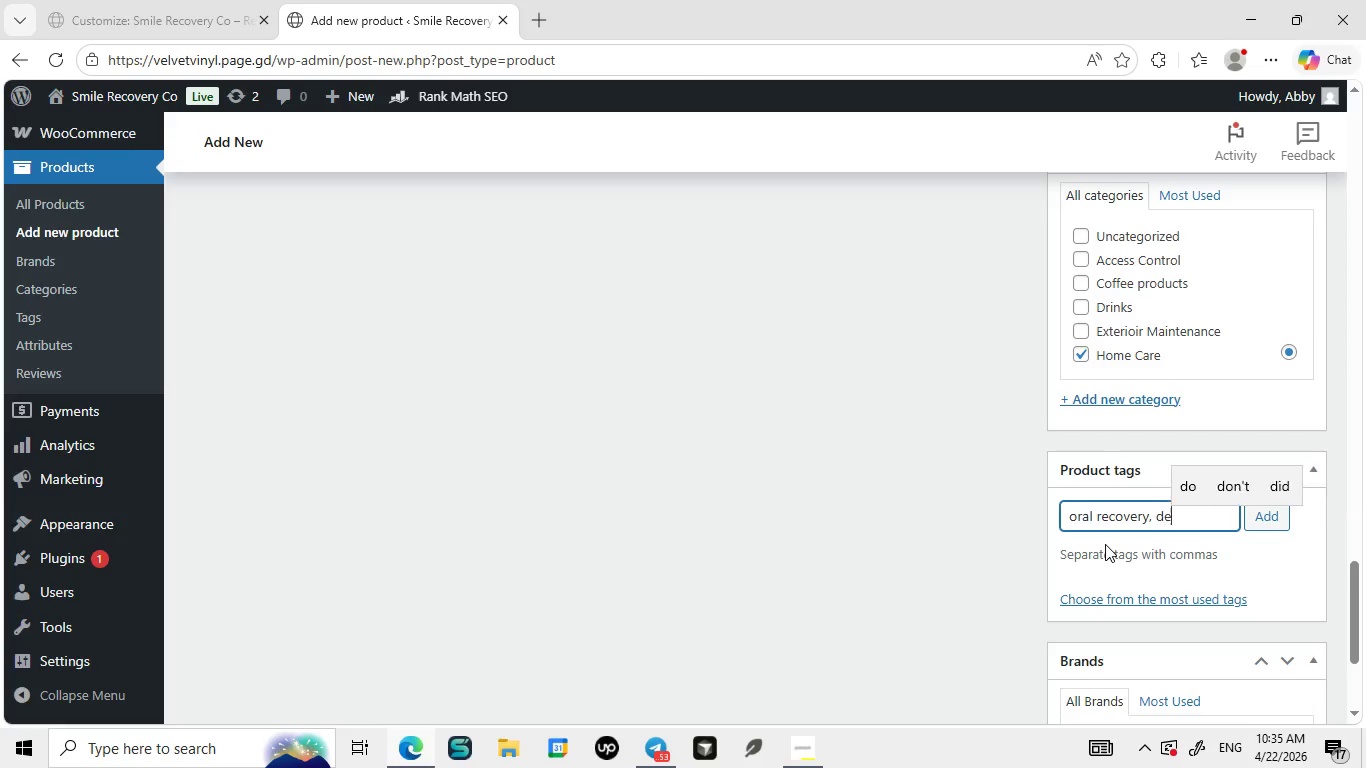 
type(dental healt)
 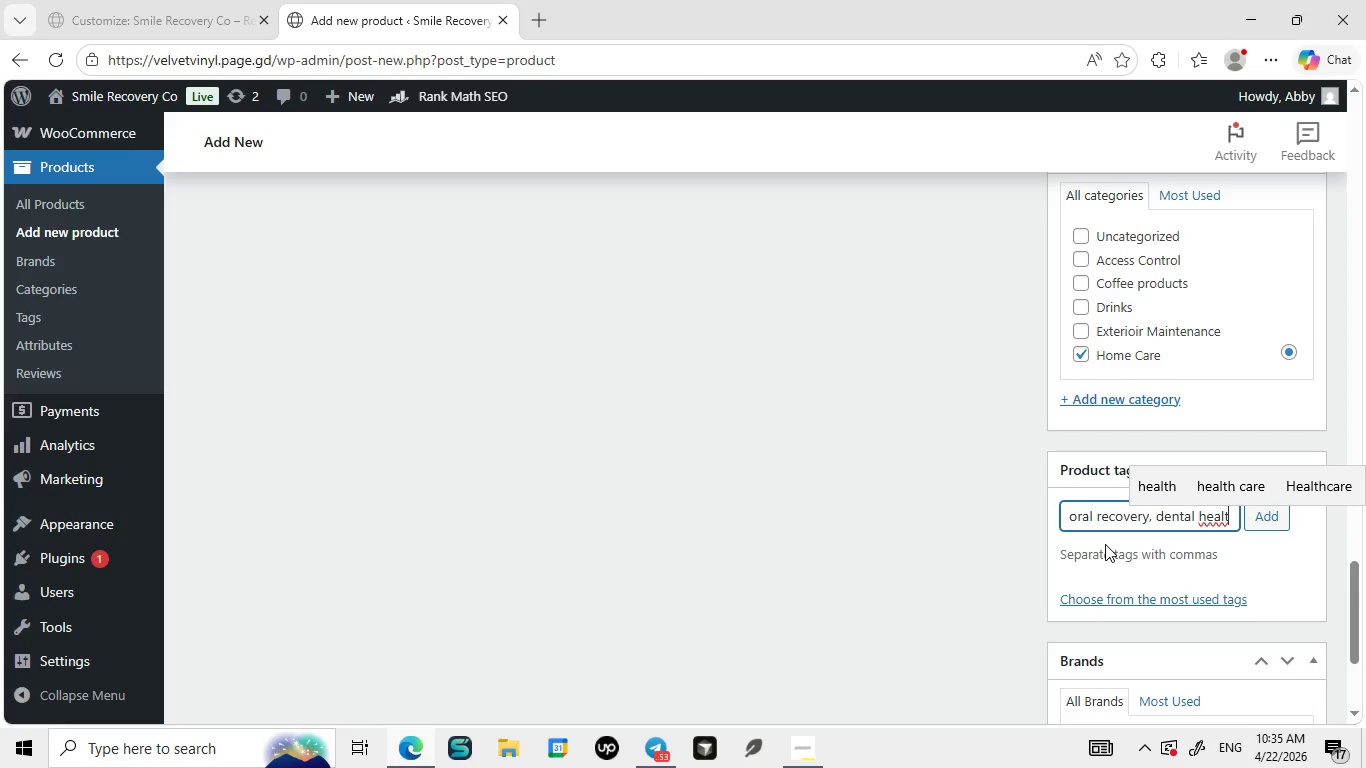 
key(H)
 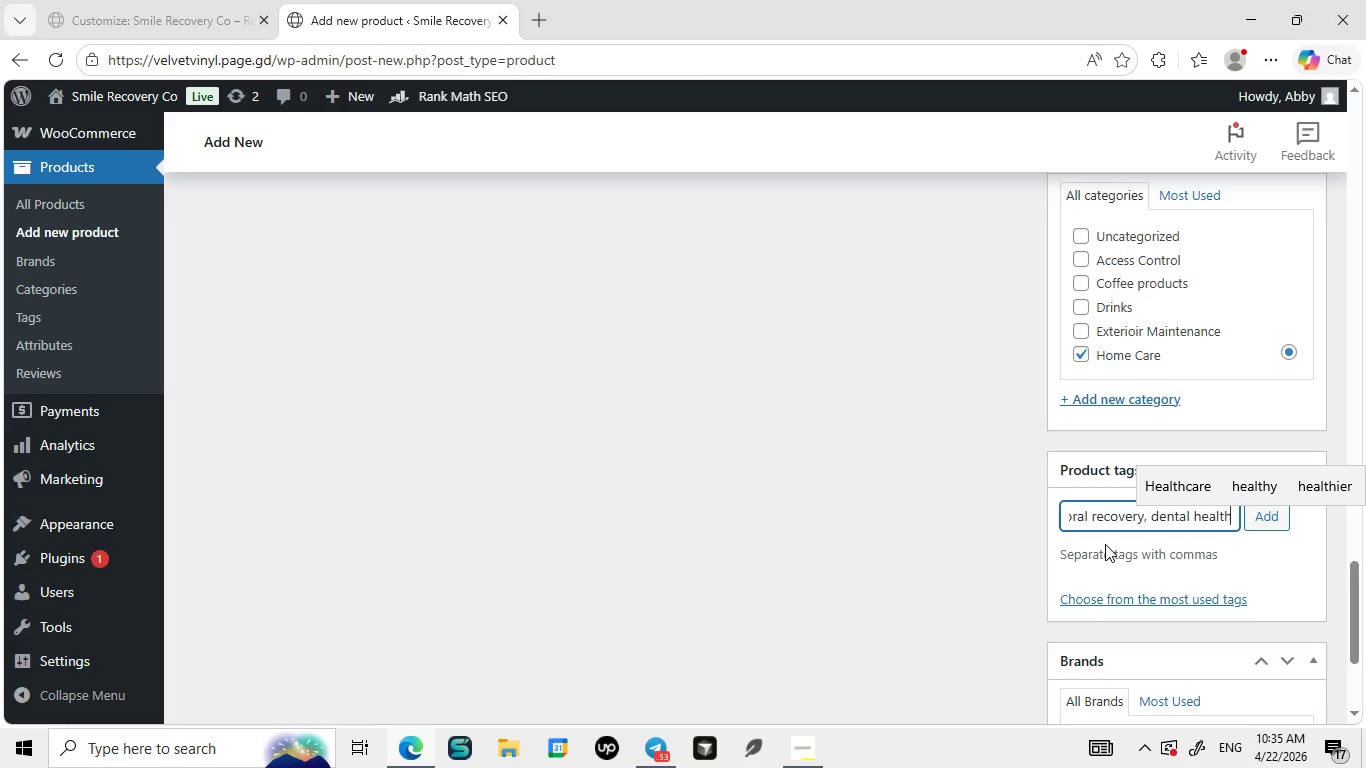 
key(Backspace)
key(Backspace)
key(Backspace)
key(Backspace)
key(Backspace)
type(ygiene)
 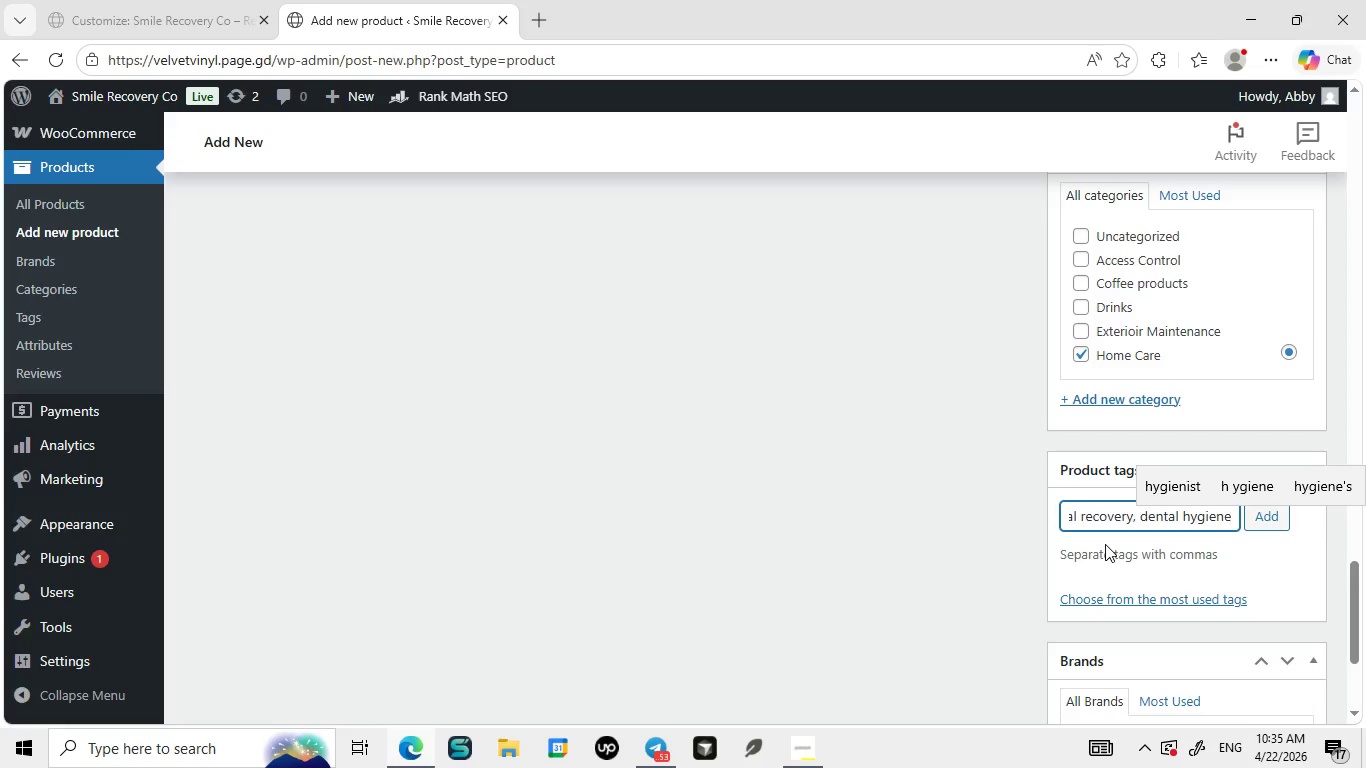 
type(, dental care, healthy smile, oral kit)
 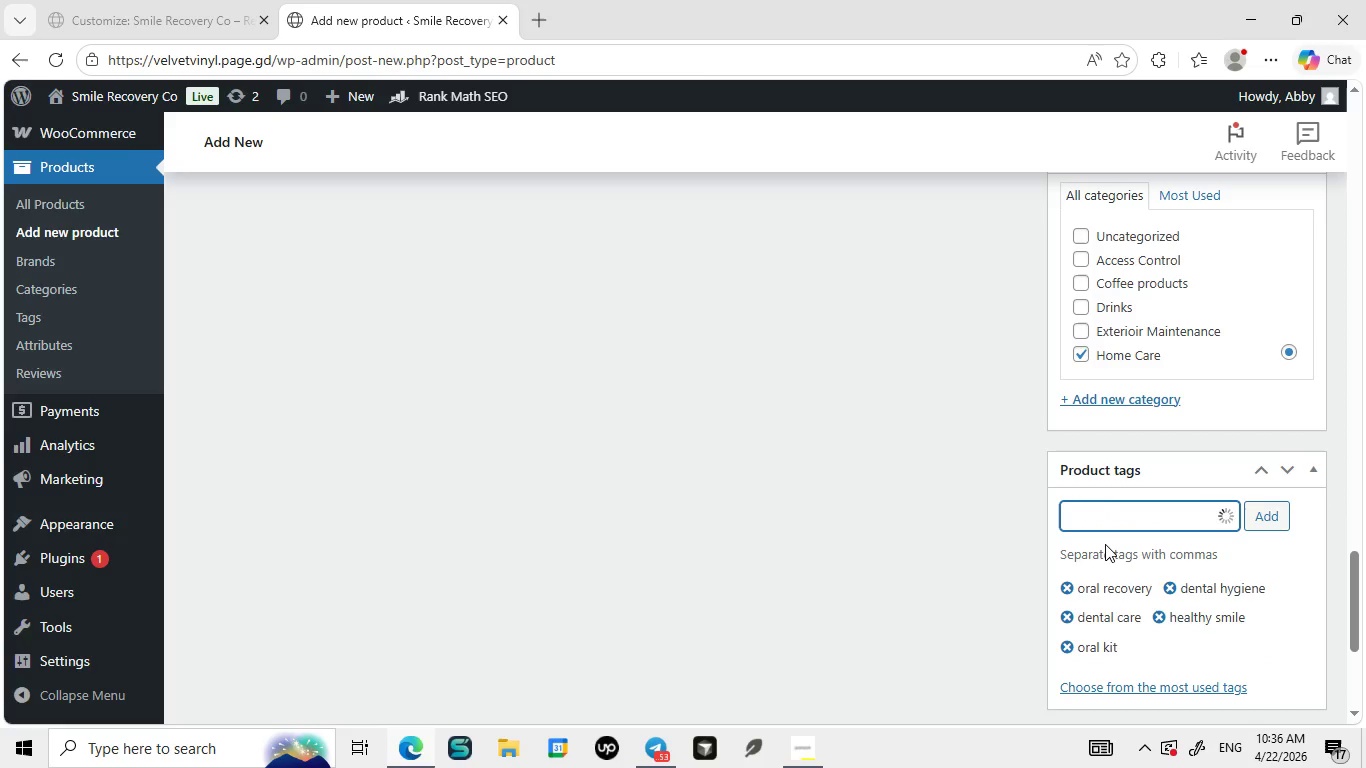 
key(Enter)
 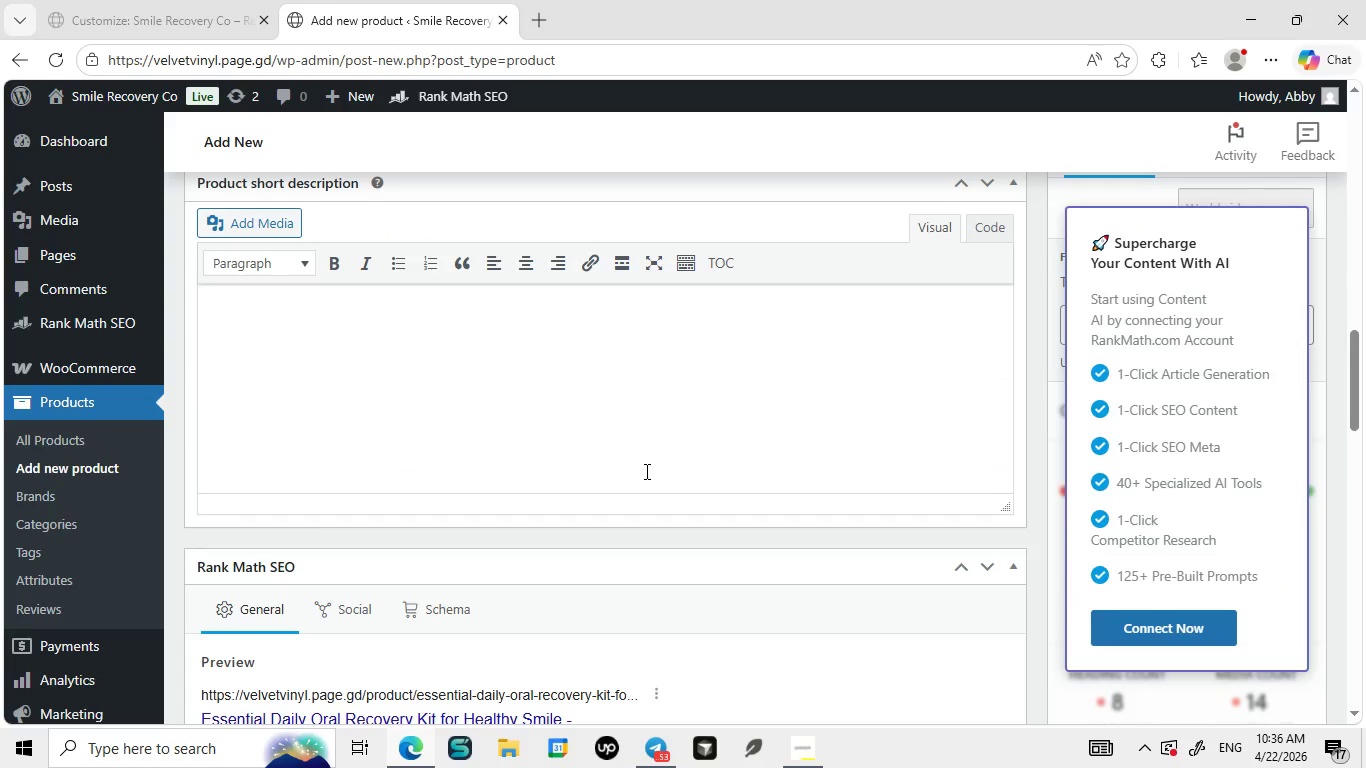 
wait(5.94)
 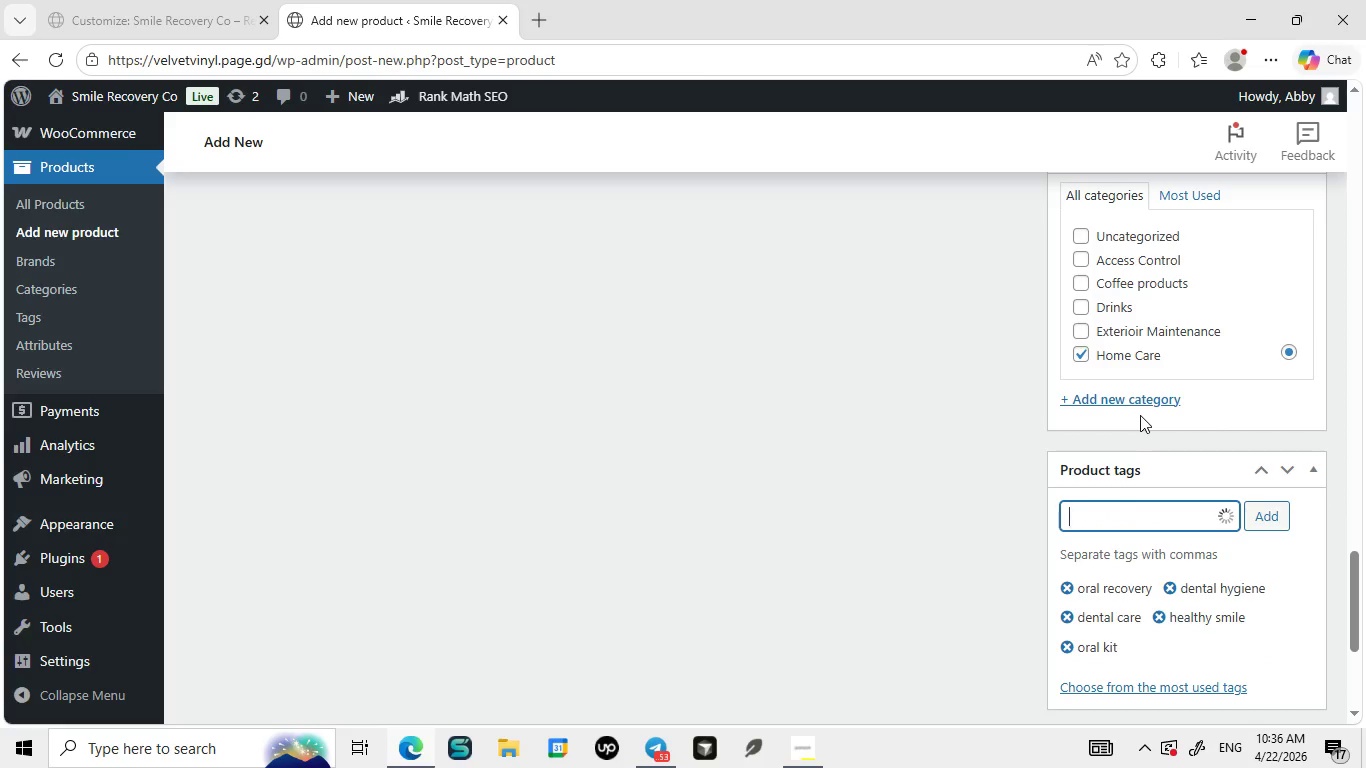 
left_click([369, 464])
 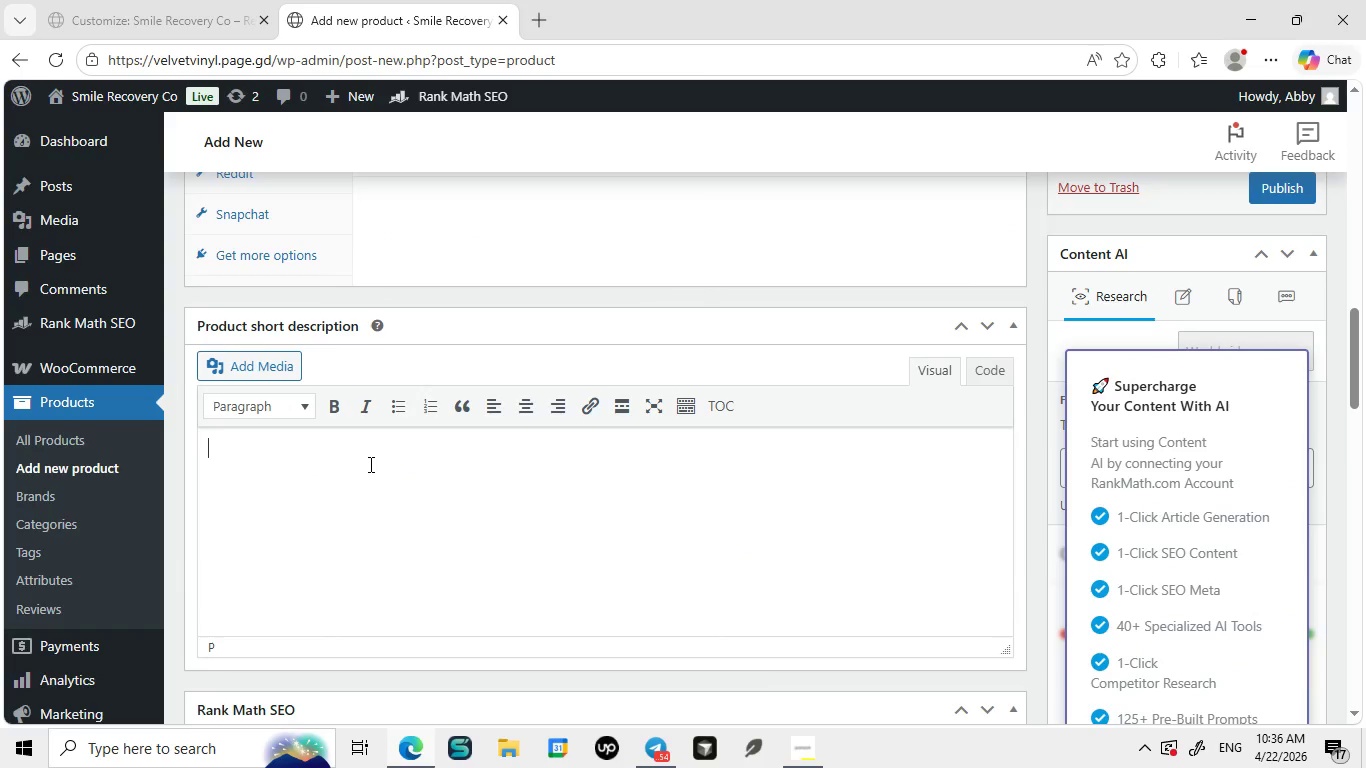 
type(Maintain daily oral hygiene and comfort with this complete recovery care kit.)
 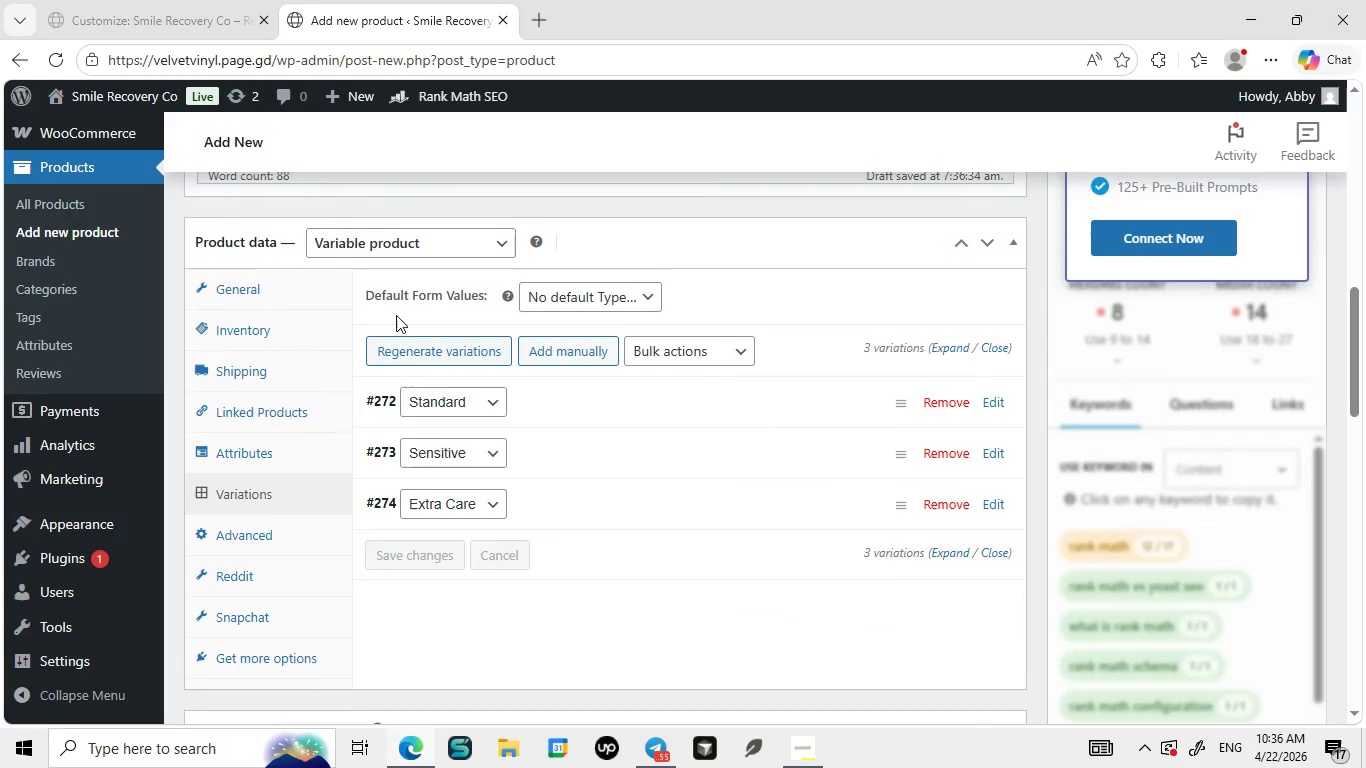 
wait(6.17)
 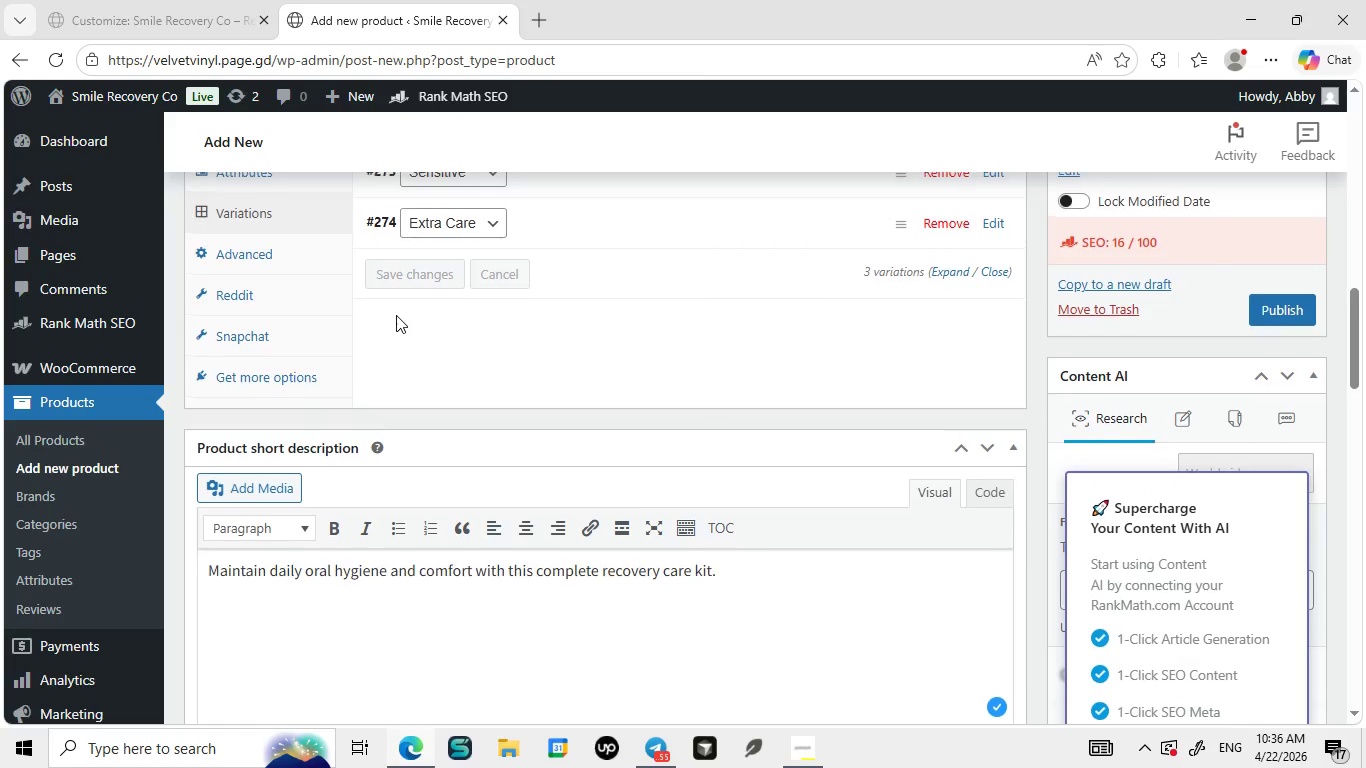 
left_click([252, 522])
 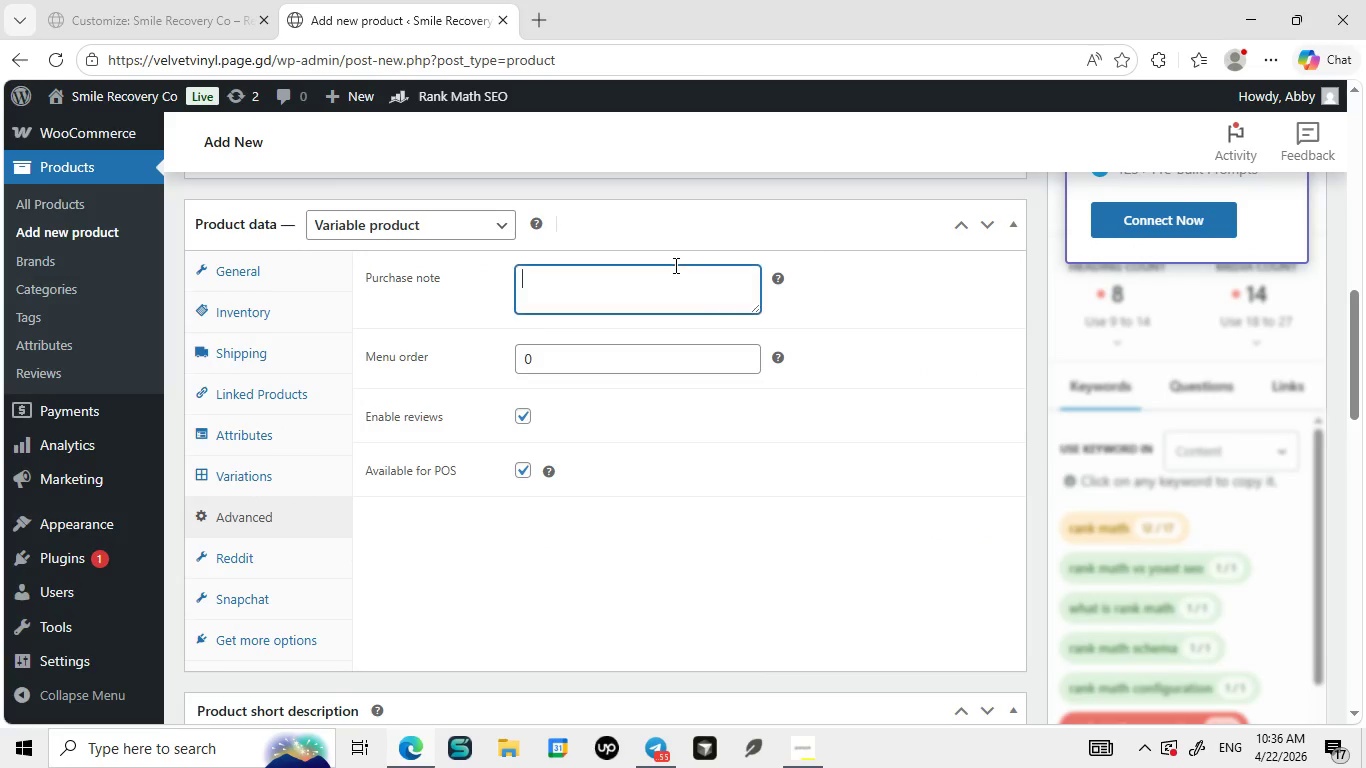 
left_click([674, 265])
 